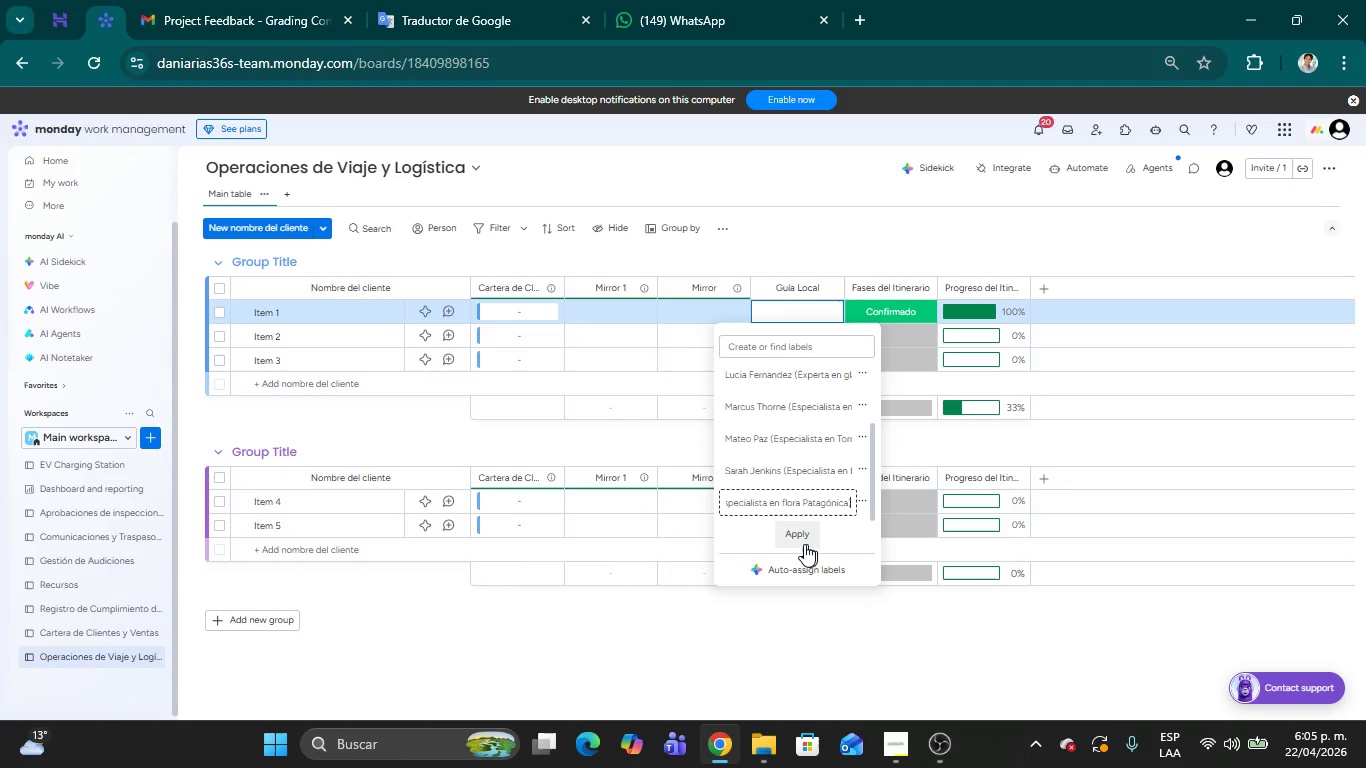 
wait(32.62)
 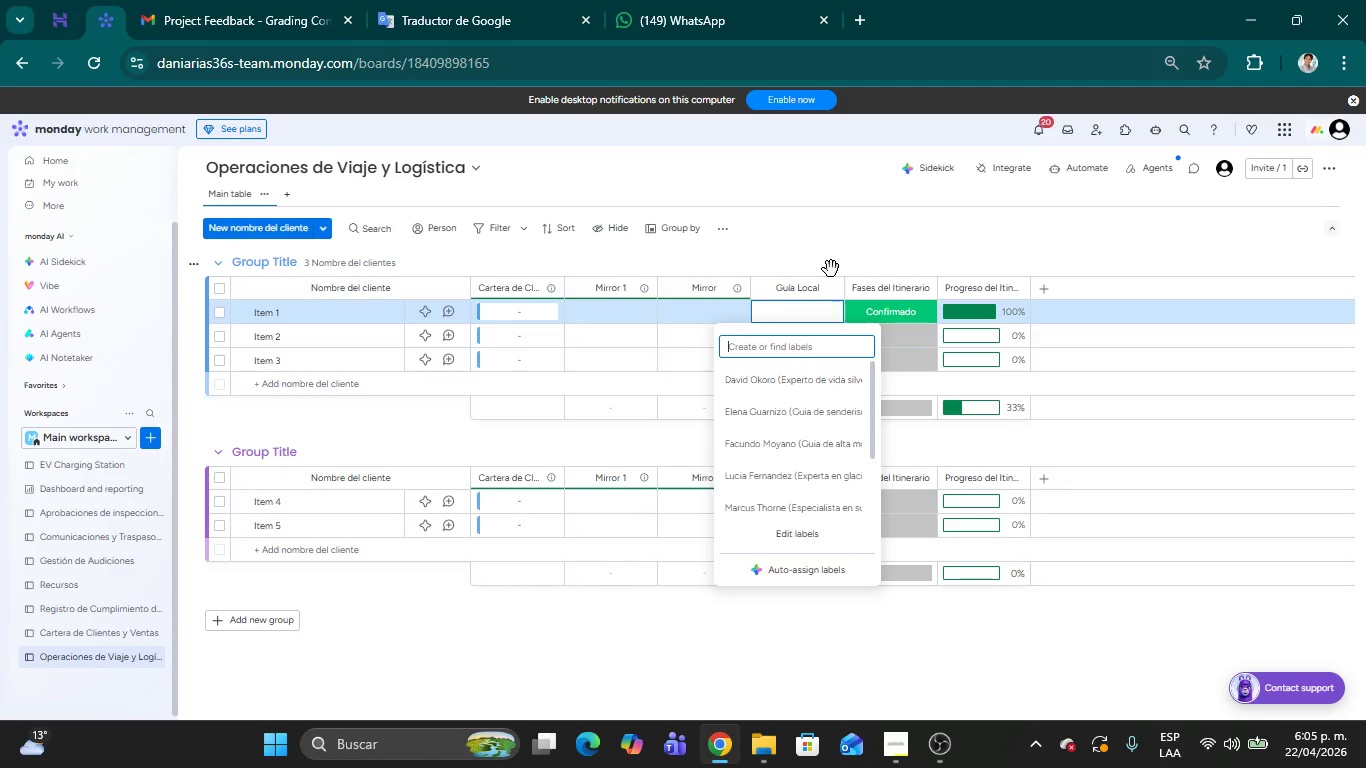 
scroll: coordinate [329, 420], scroll_direction: none, amount: 0.0
 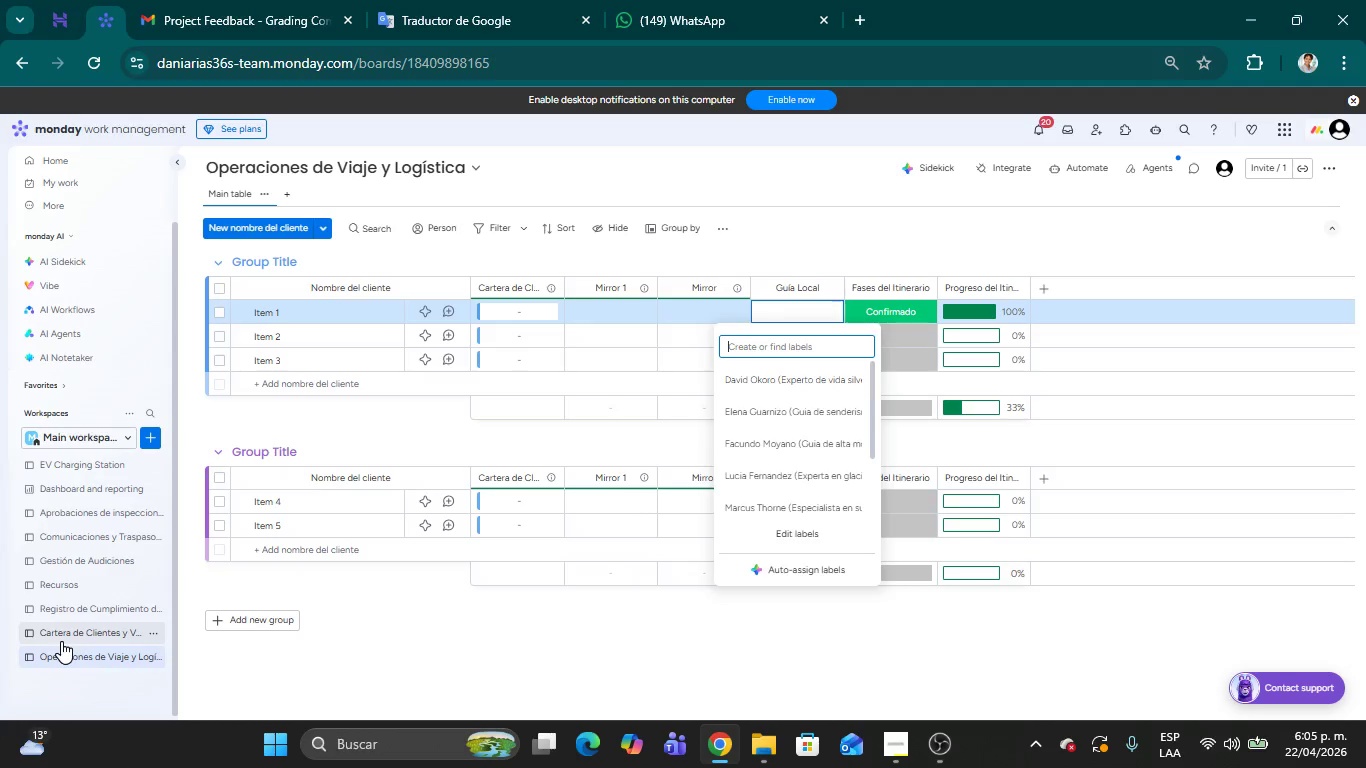 
wait(9.53)
 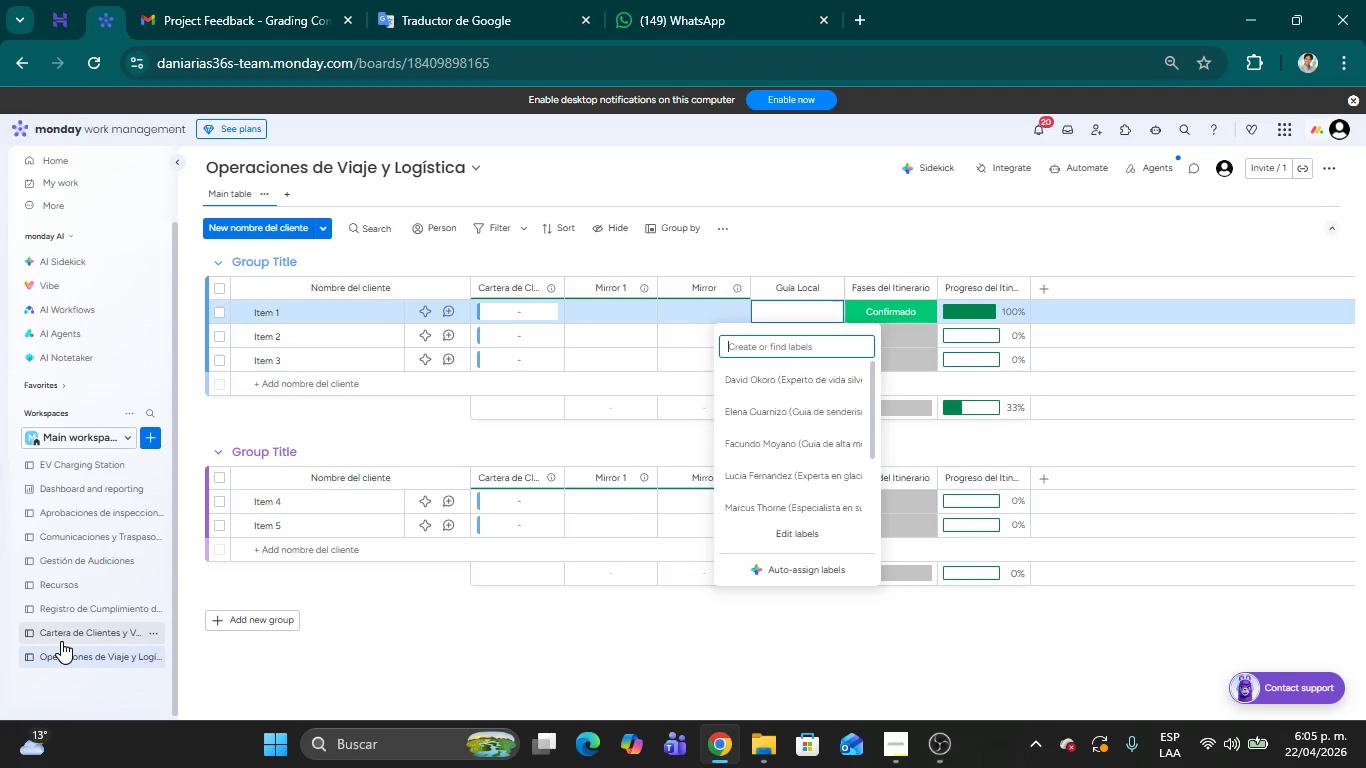 
left_click([64, 629])
 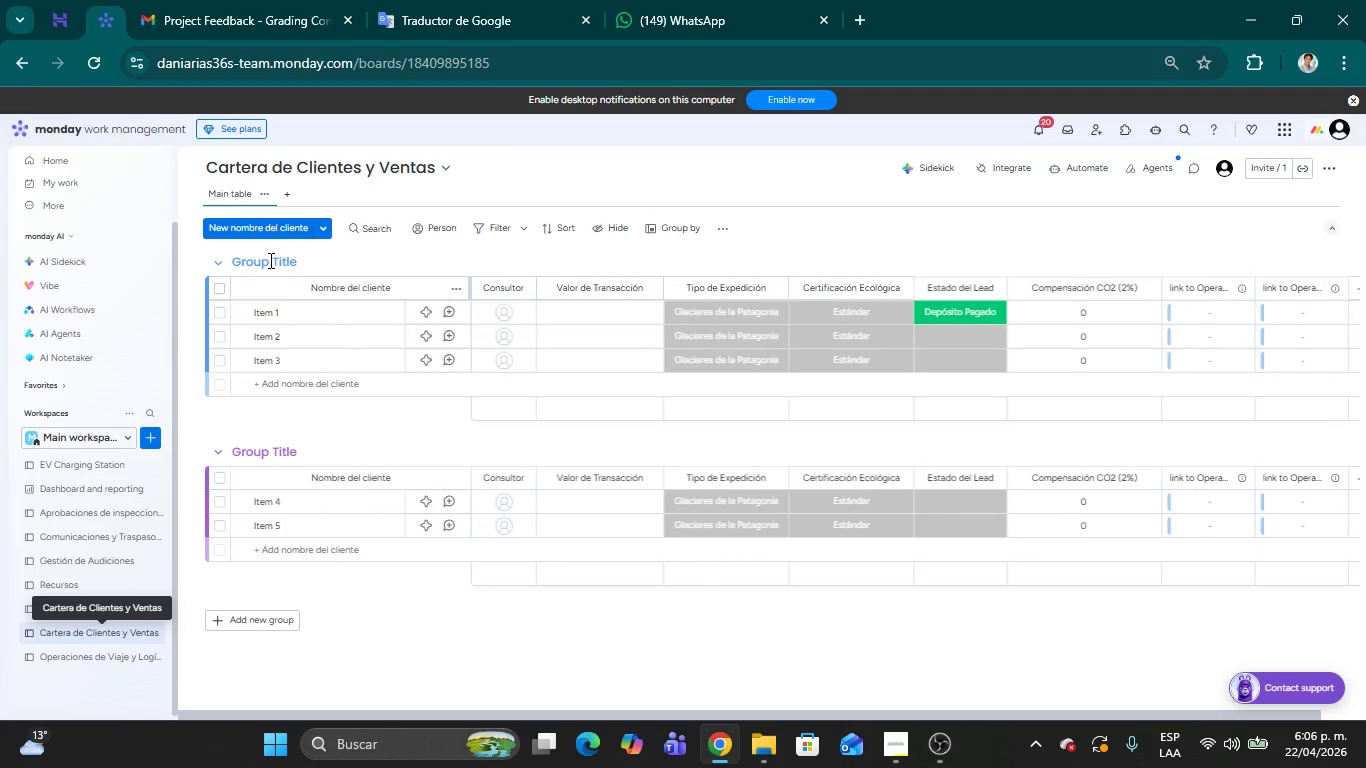 
left_click([269, 260])
 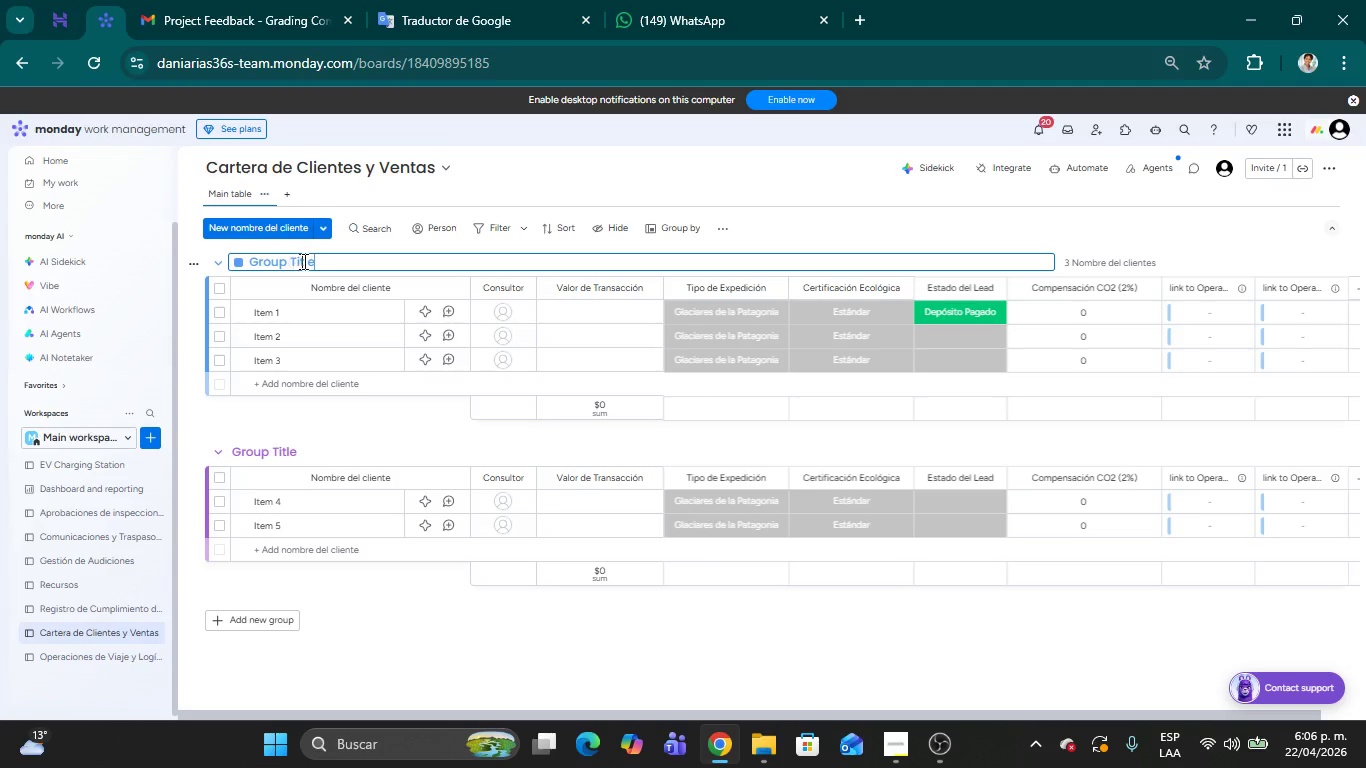 
left_click_drag(start_coordinate=[315, 261], to_coordinate=[250, 262])
 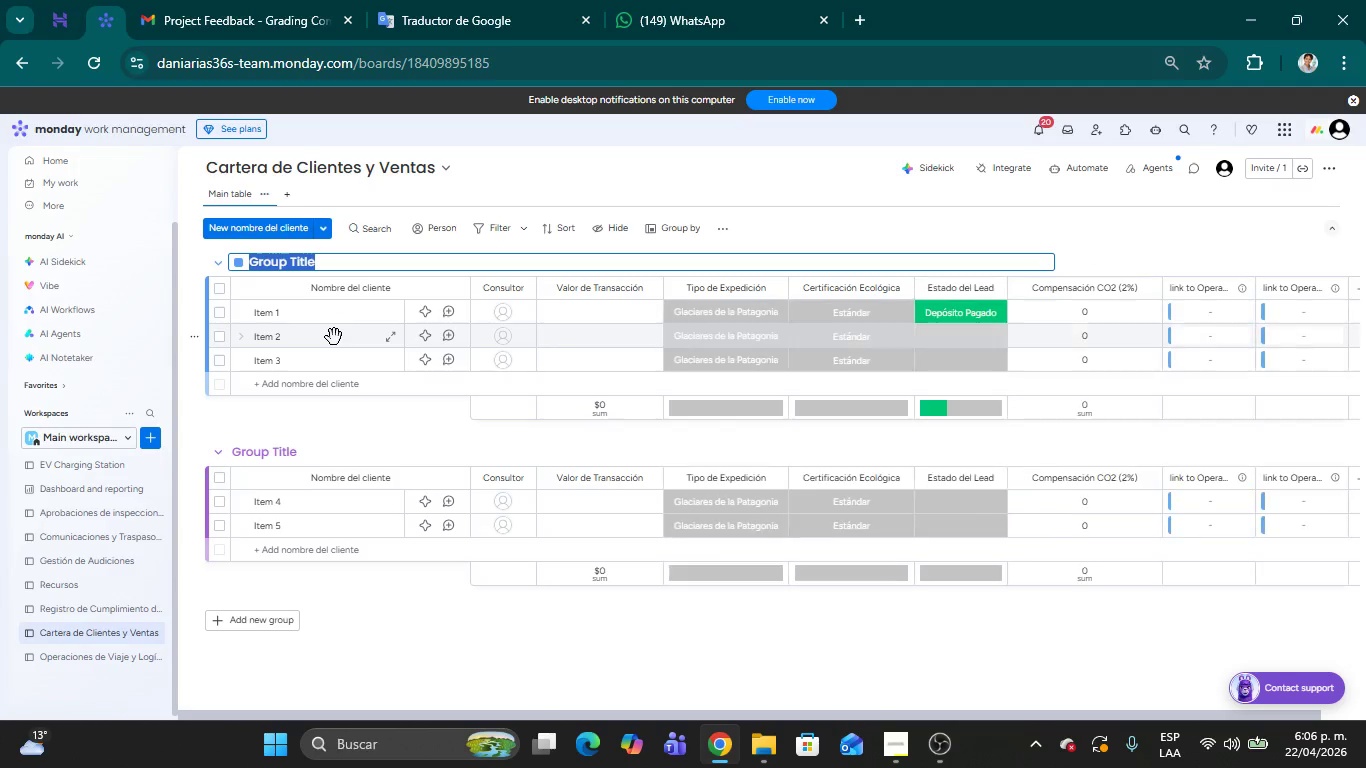 
type(Lead )
 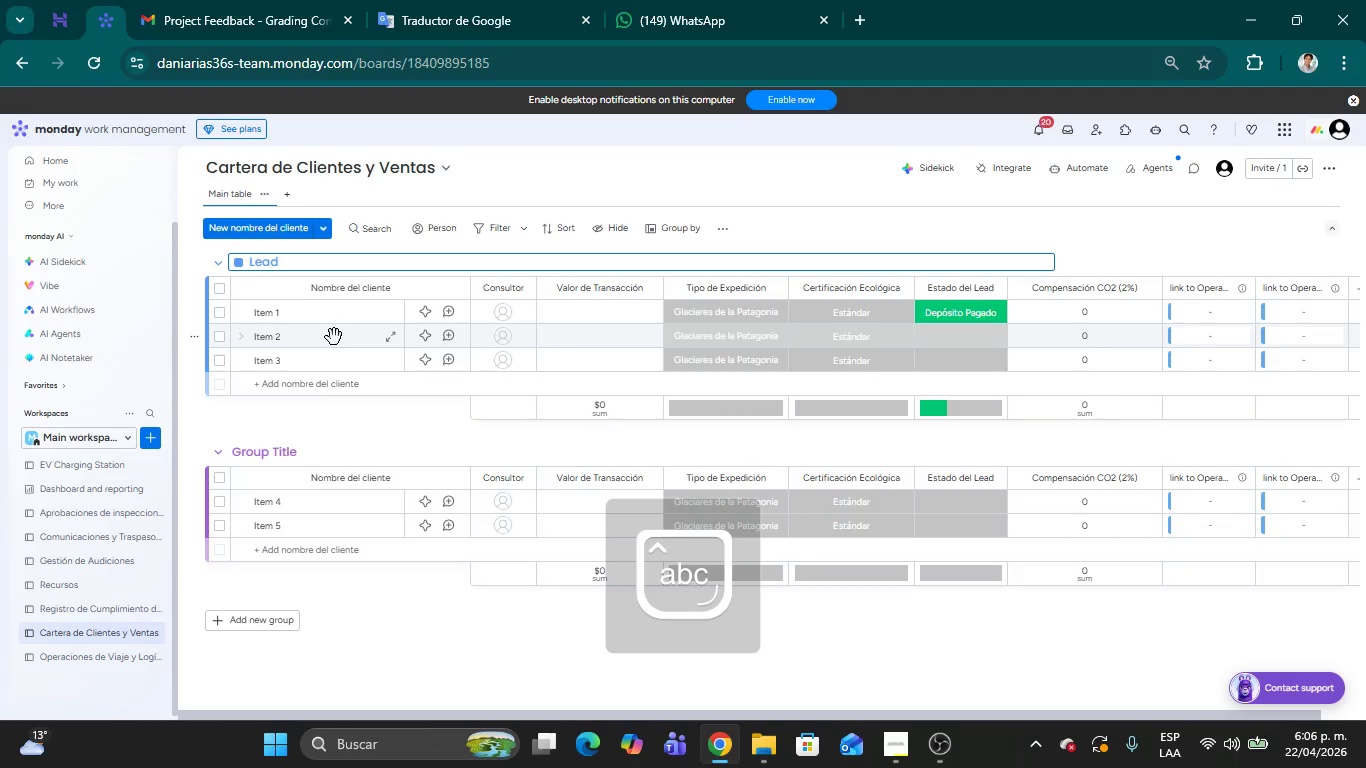 
key(Backspace)
type(s Entrantes)
 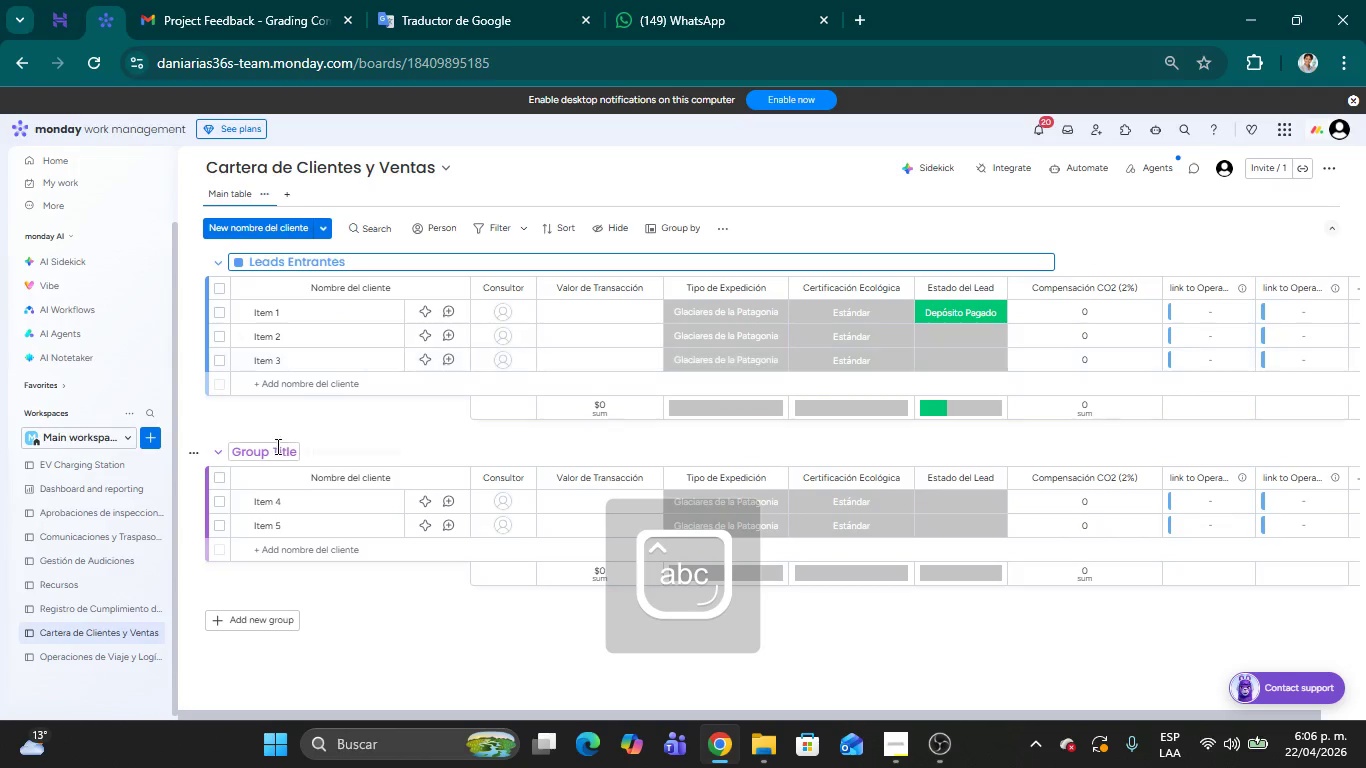 
left_click([270, 451])
 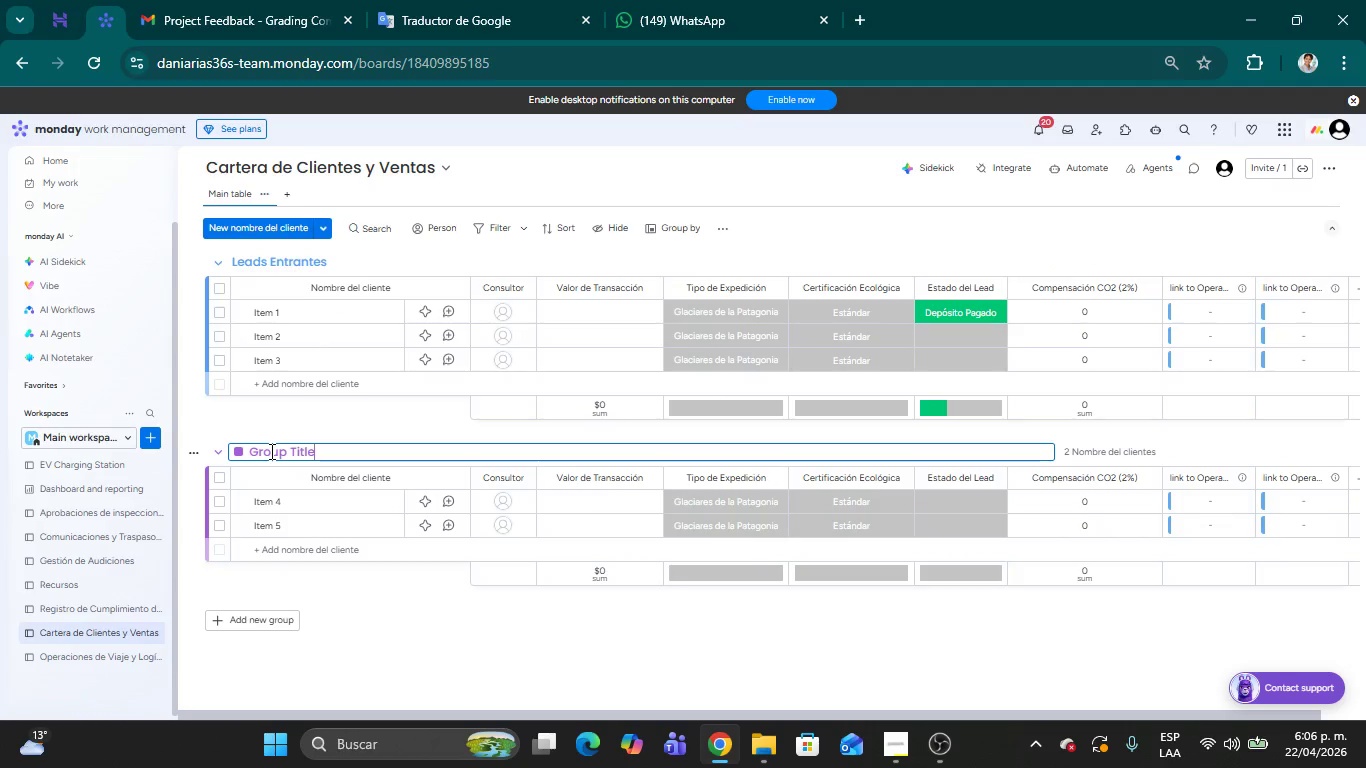 
double_click([270, 451])
 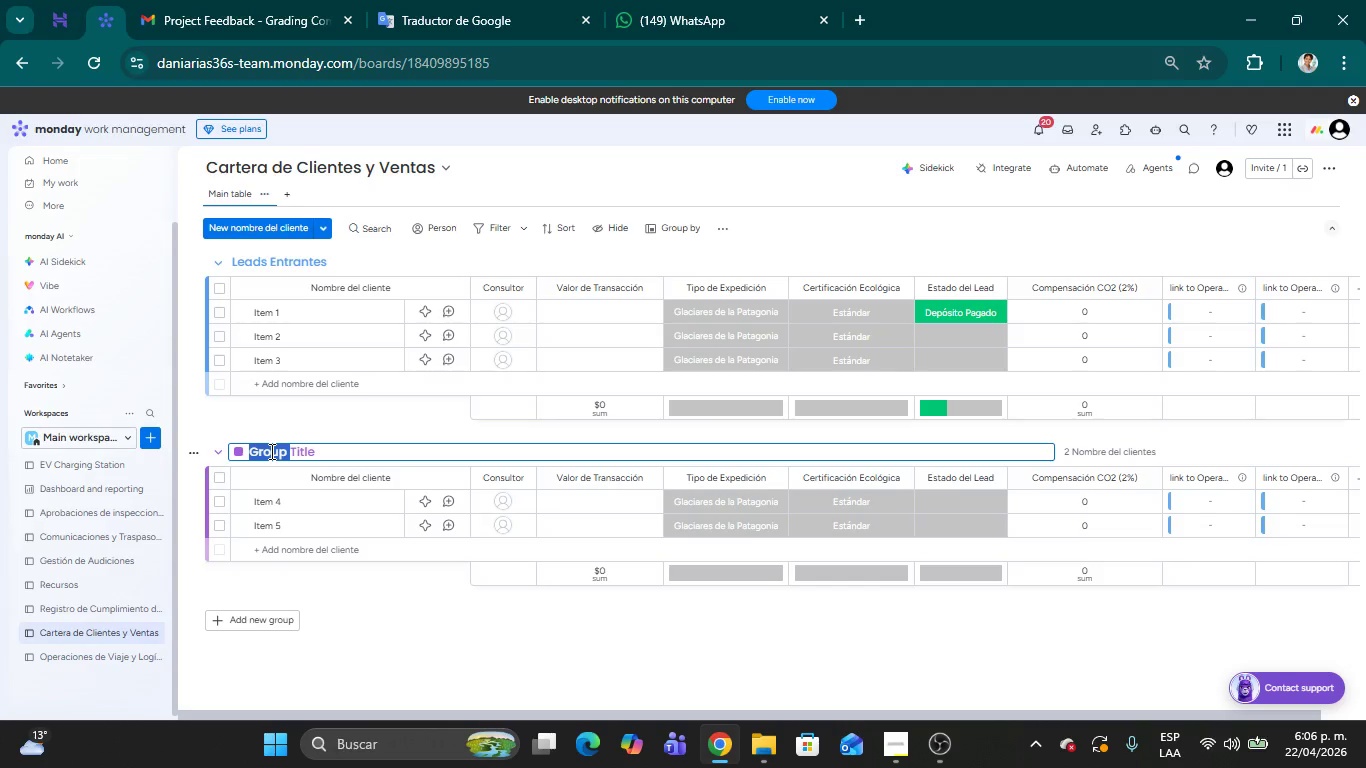 
key(Backspace)
type([Delete][Delete][Delete][Delete][Delete]En Negociaci;on & Propuesta)
 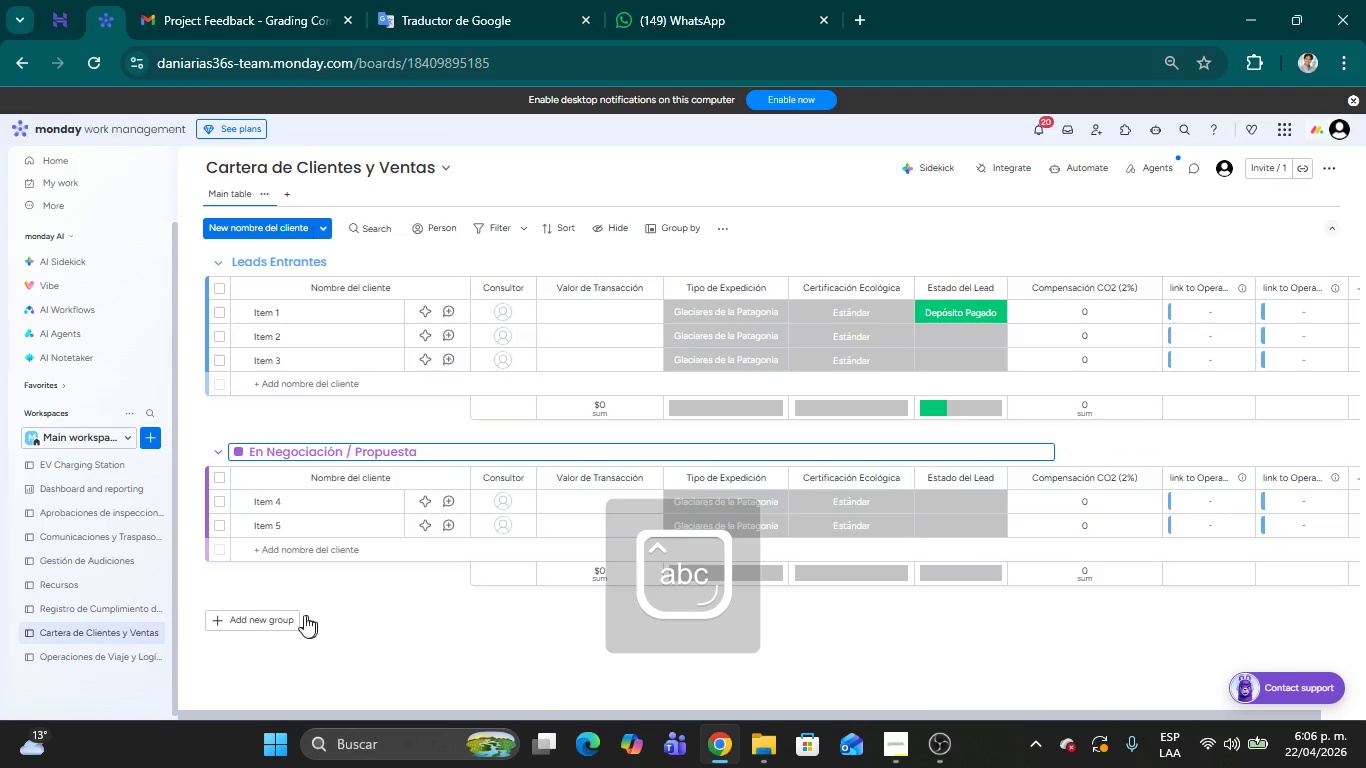 
left_click([277, 618])
 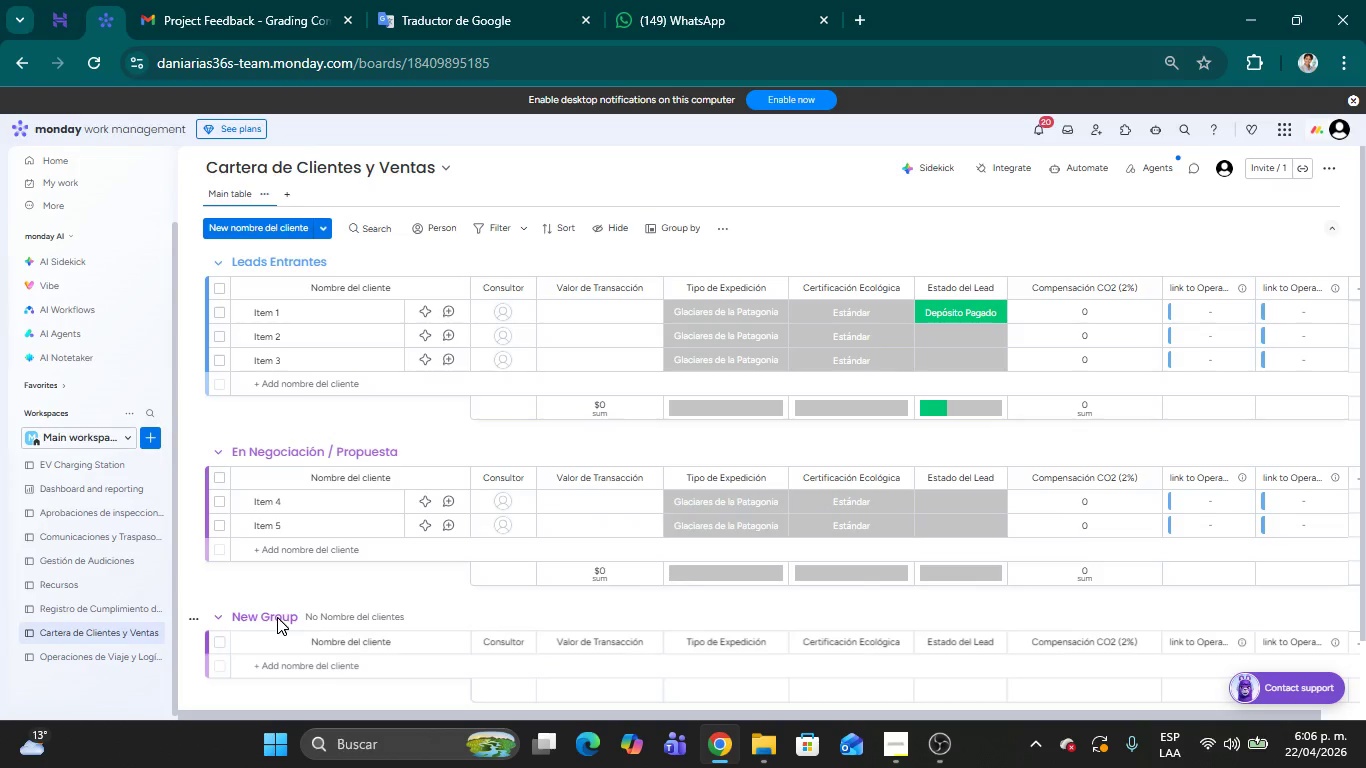 
left_click([271, 615])
 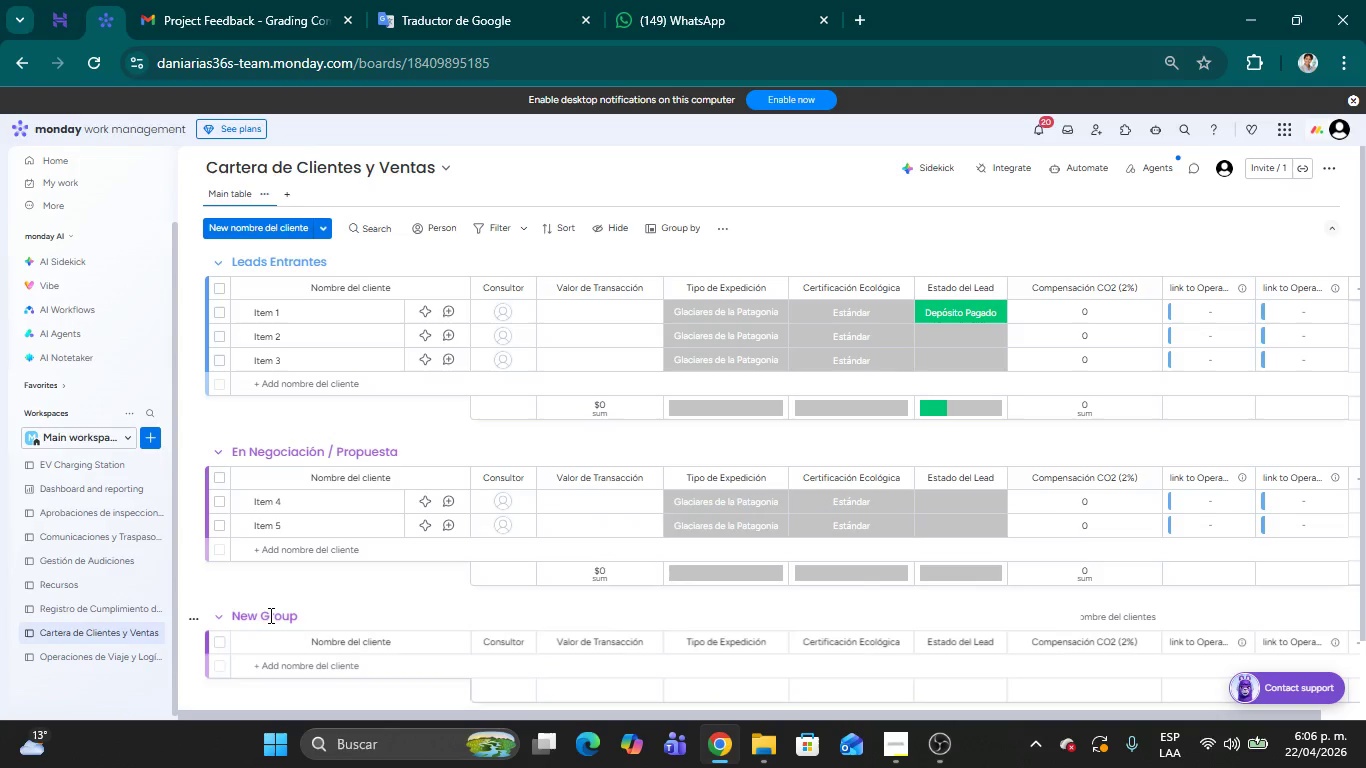 
left_click([269, 615])
 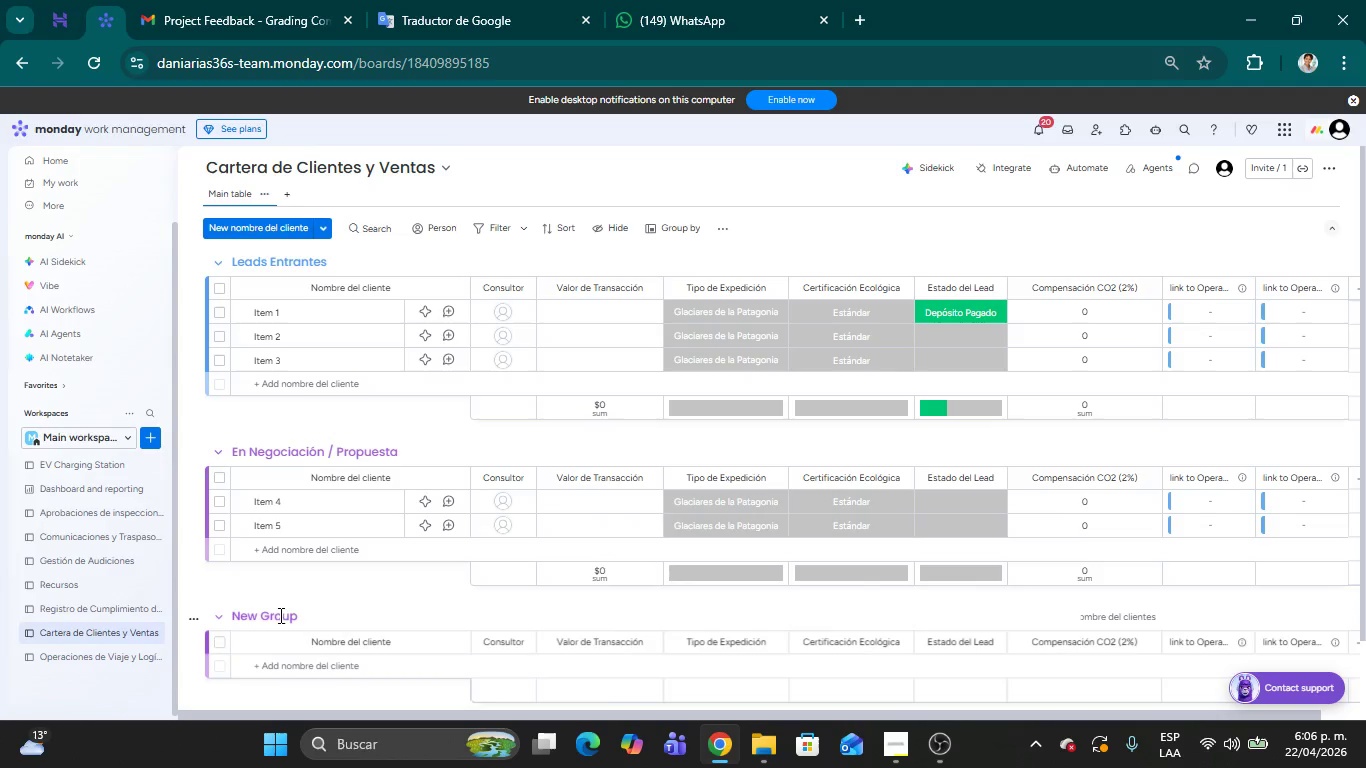 
double_click([279, 615])
 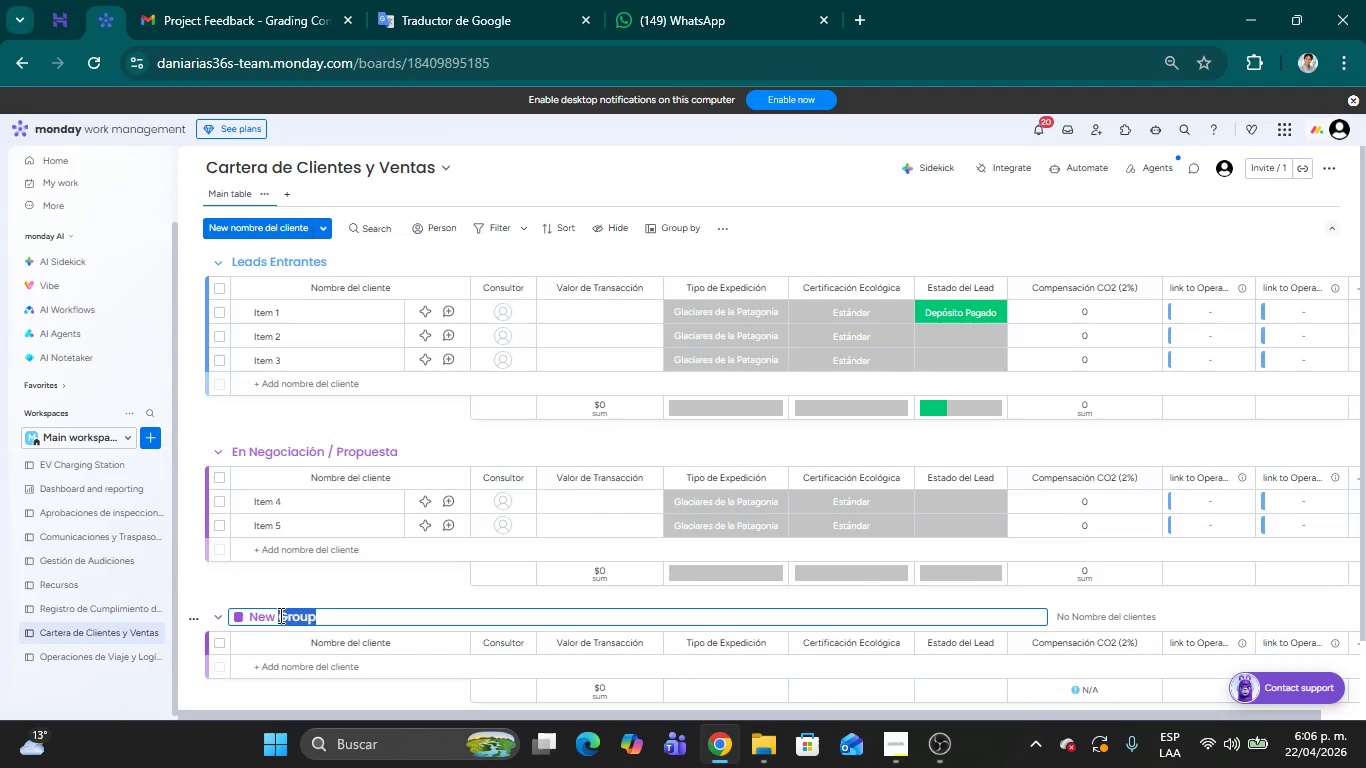 
key(Backspace)
 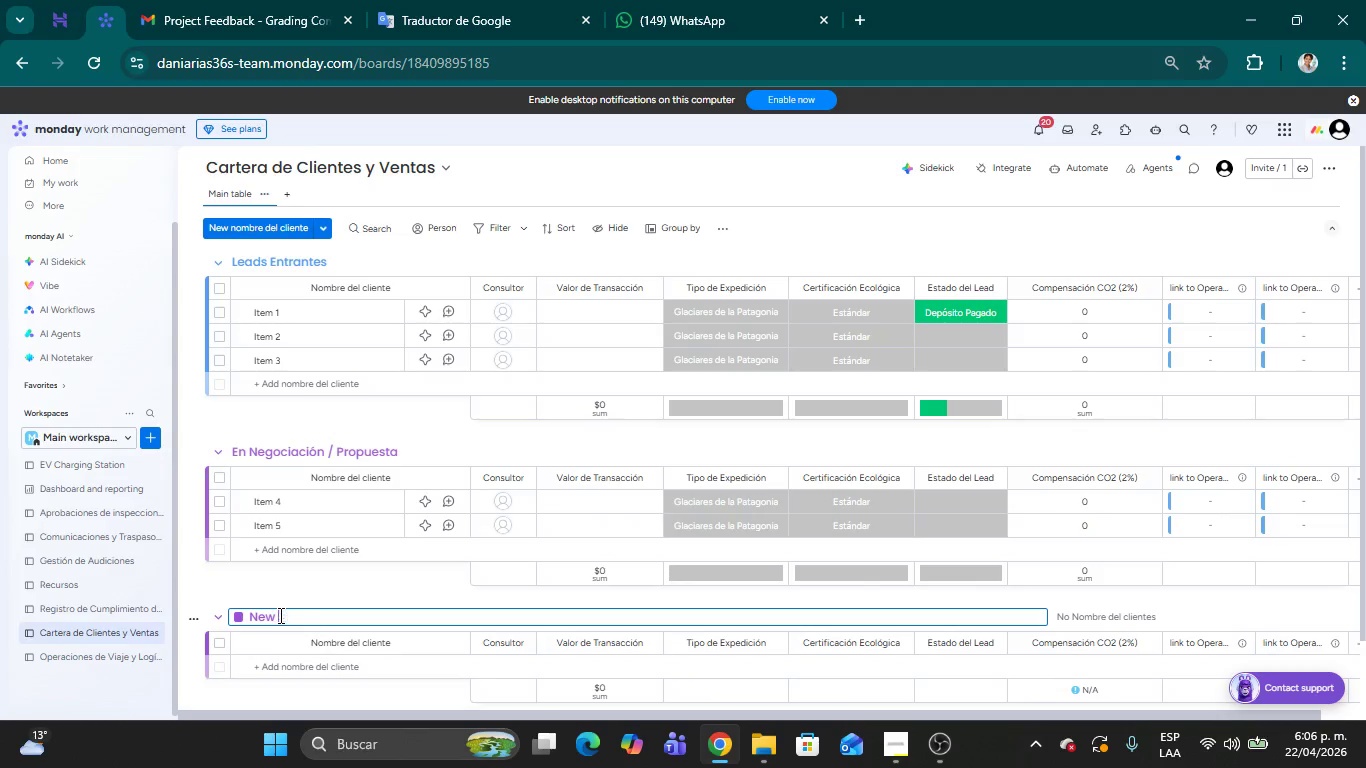 
key(Backspace)
 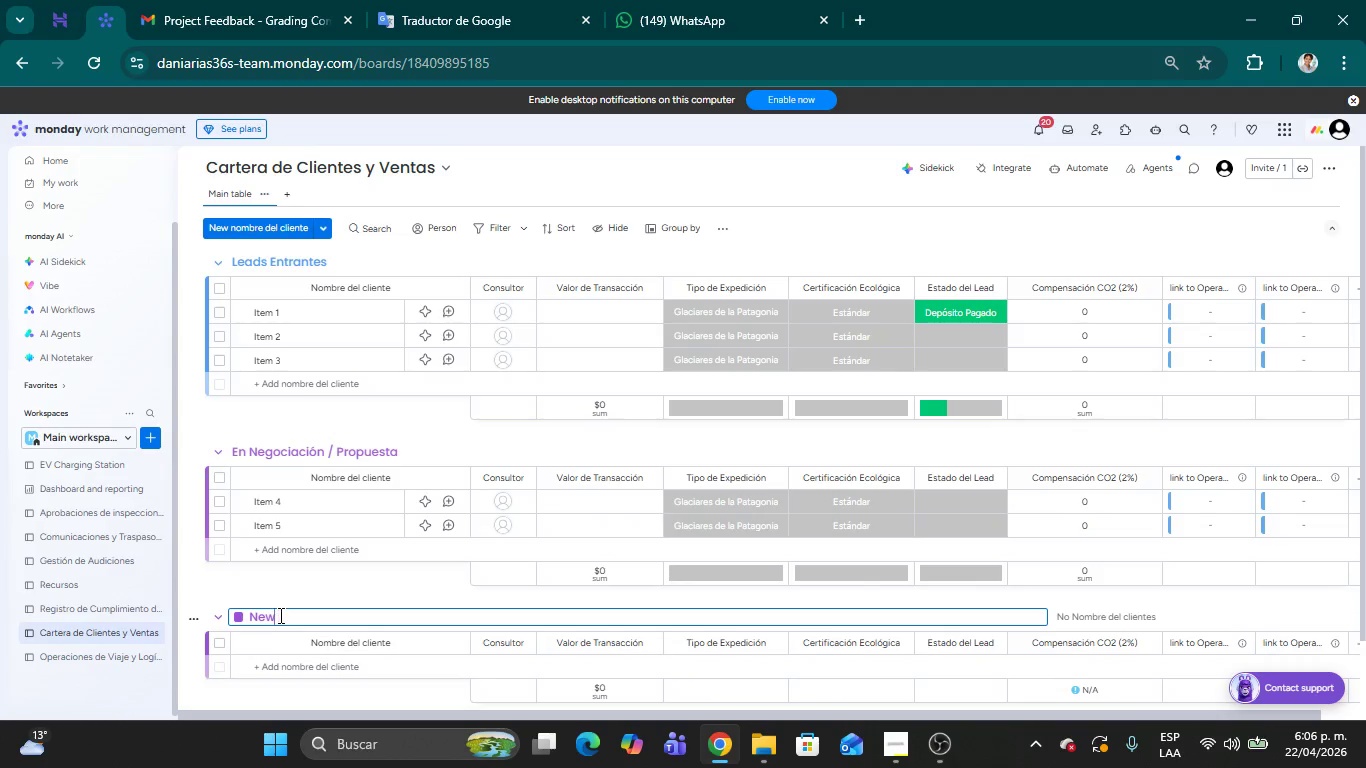 
key(Backspace)
 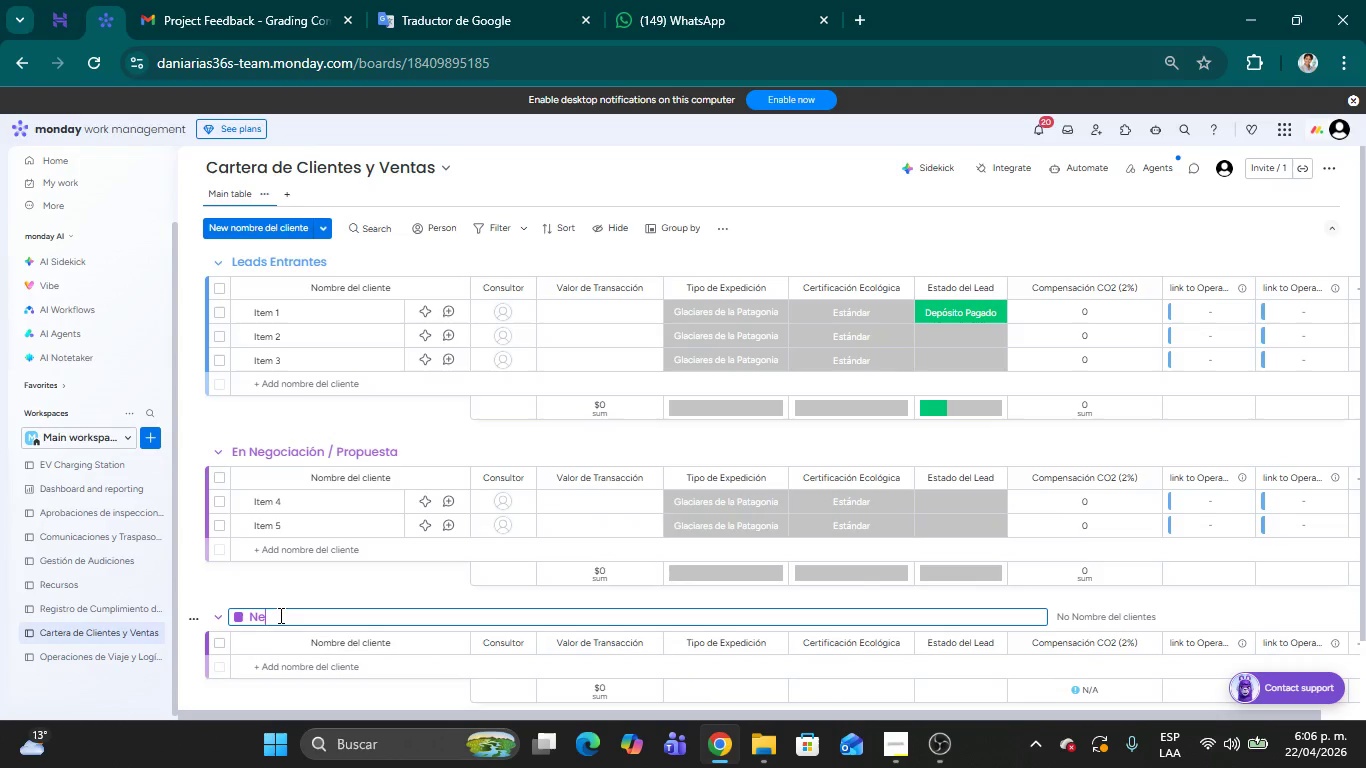 
key(Backspace)
 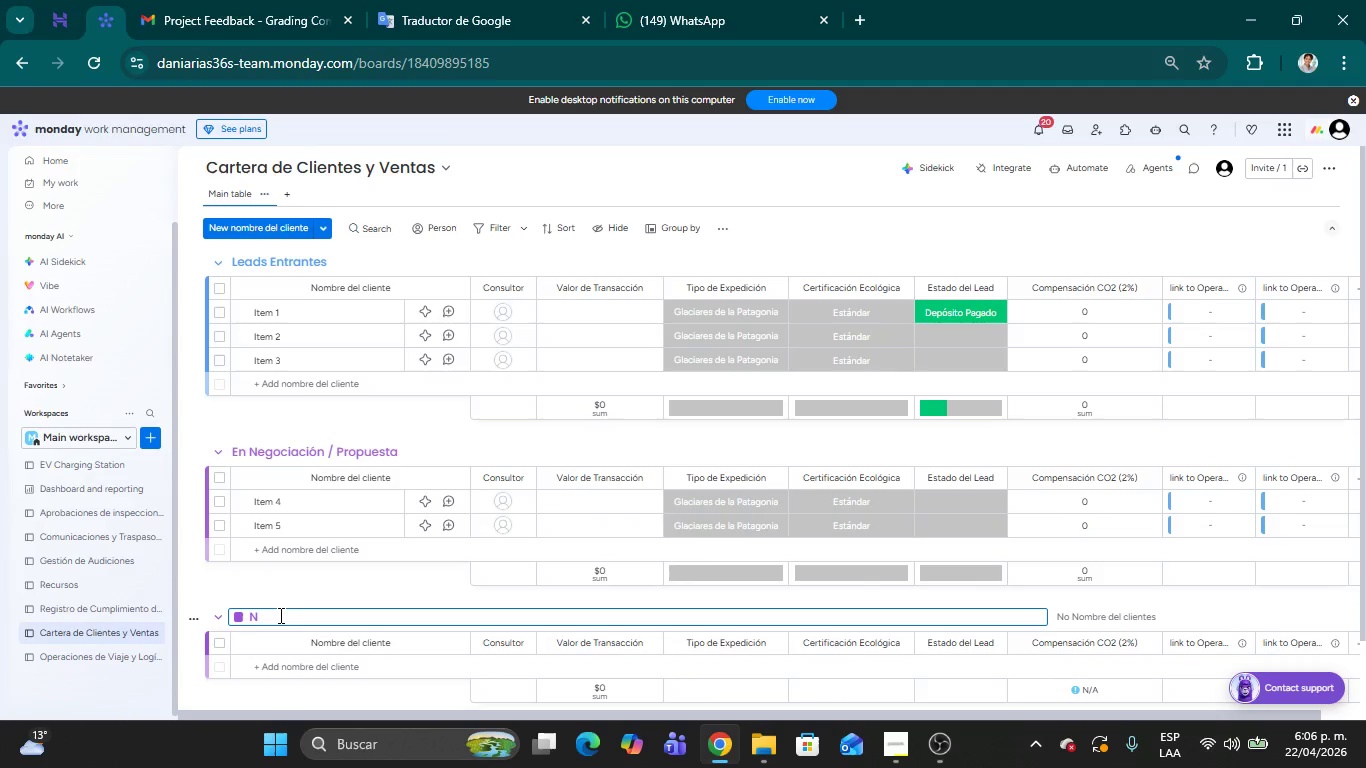 
key(Backspace)
type(Ventas cerradas)
 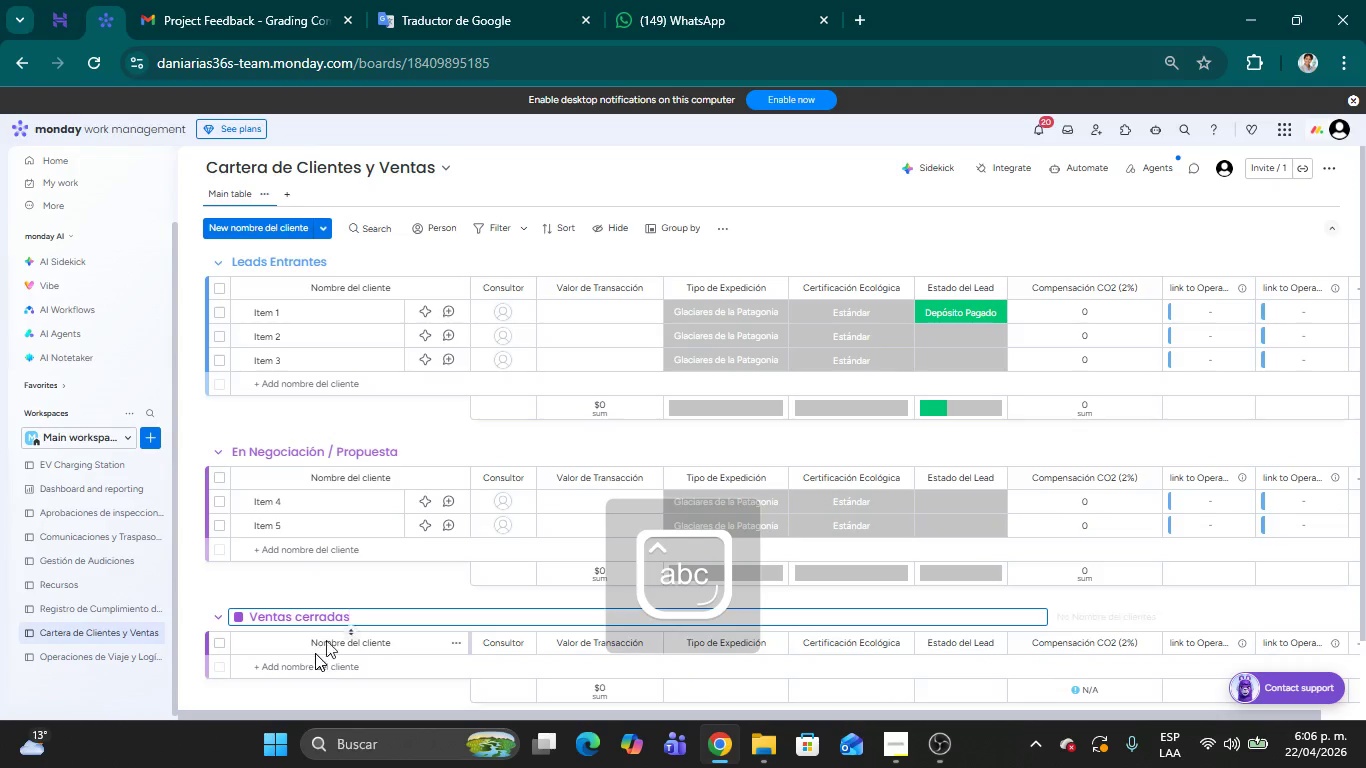 
left_click([243, 659])
 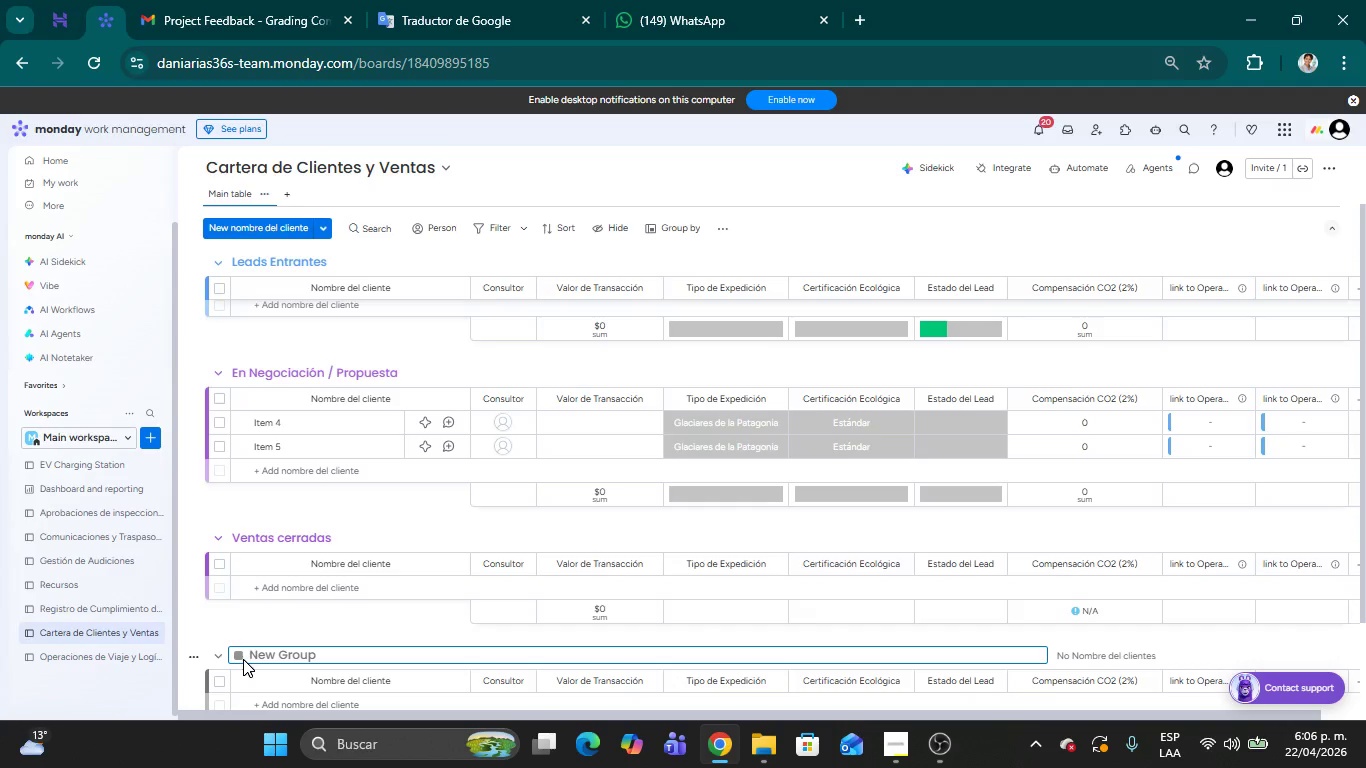 
scroll: coordinate [347, 562], scroll_direction: down, amount: 2.0
 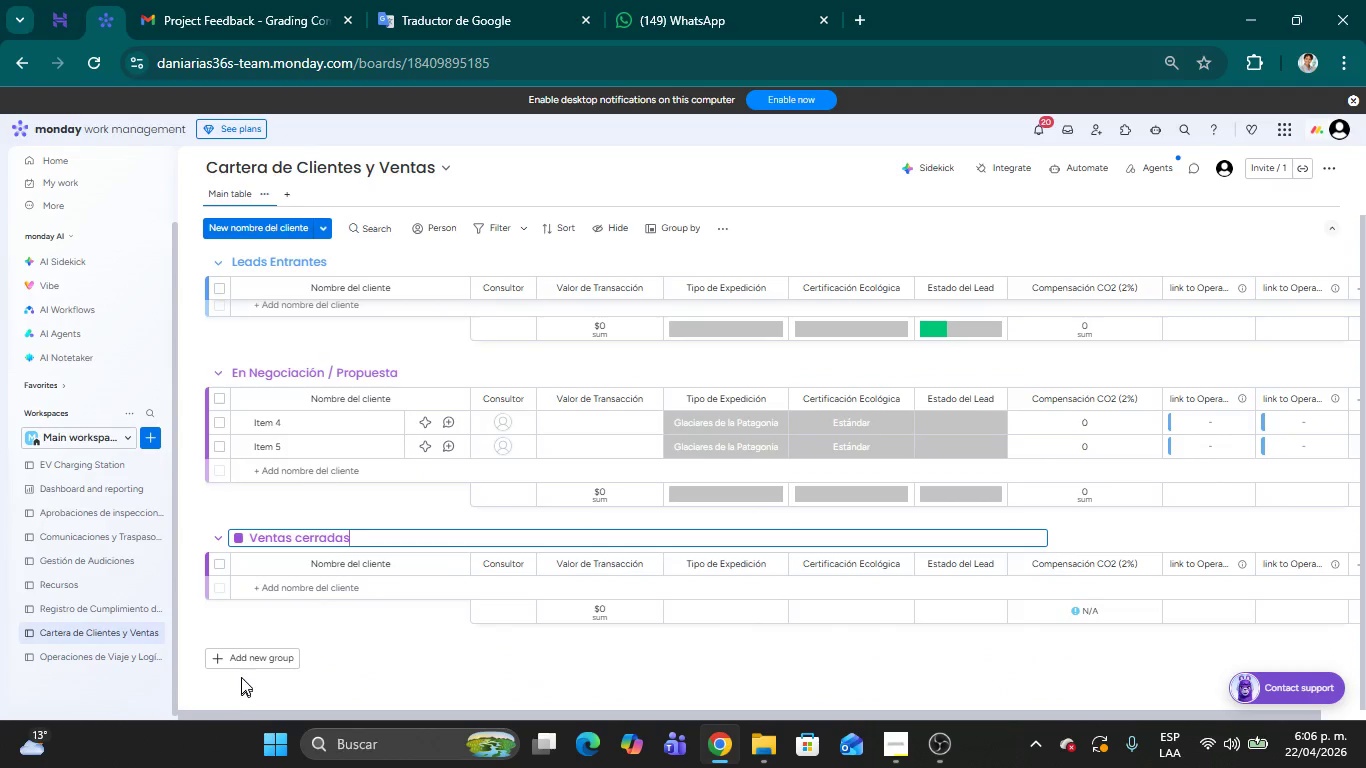 
double_click([288, 650])
 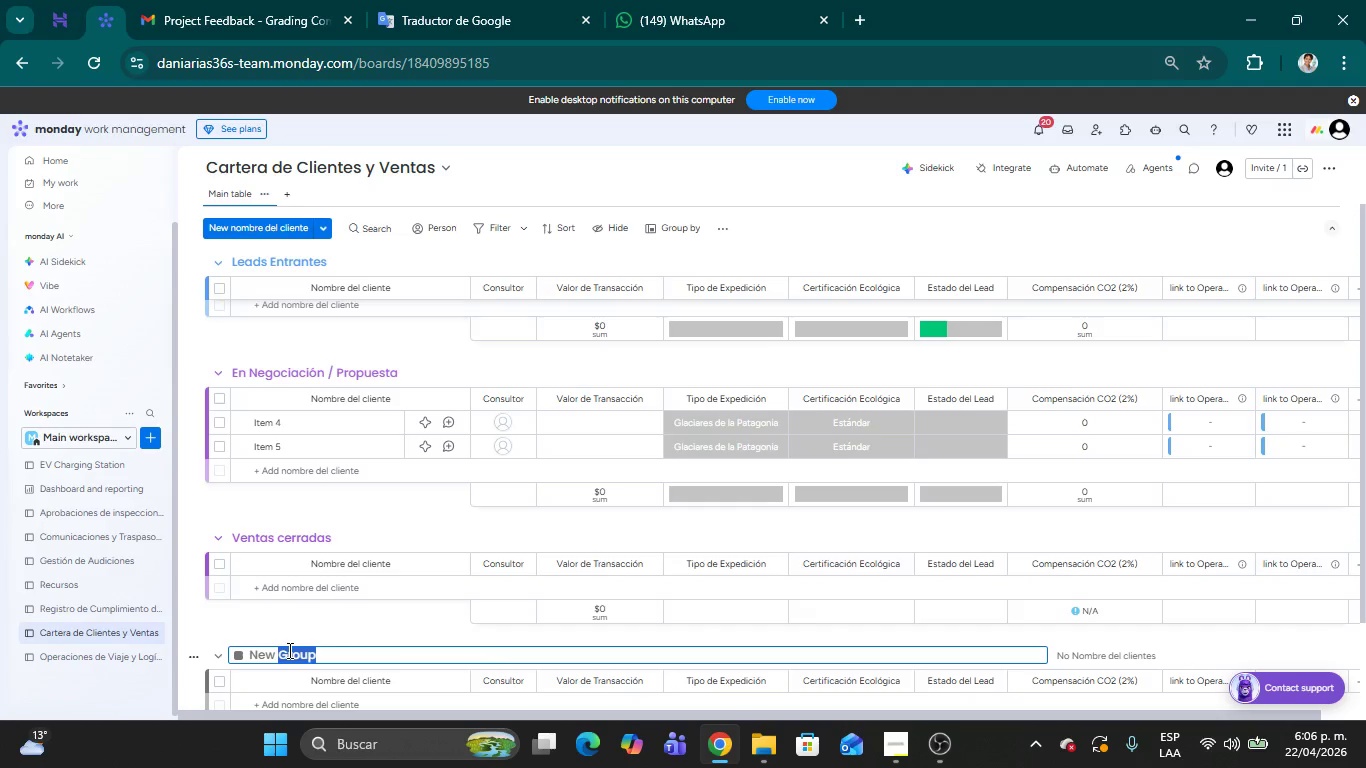 
key(Backspace)
 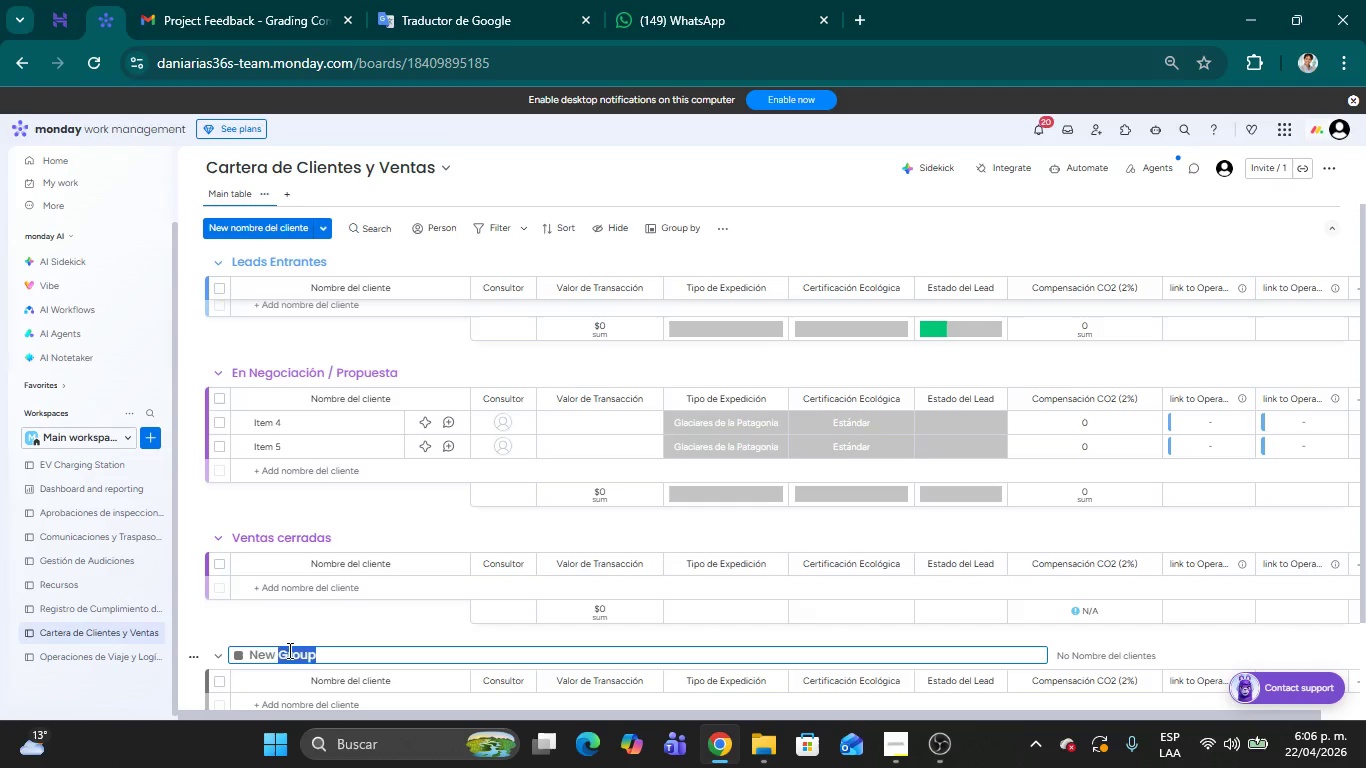 
key(Backspace)
 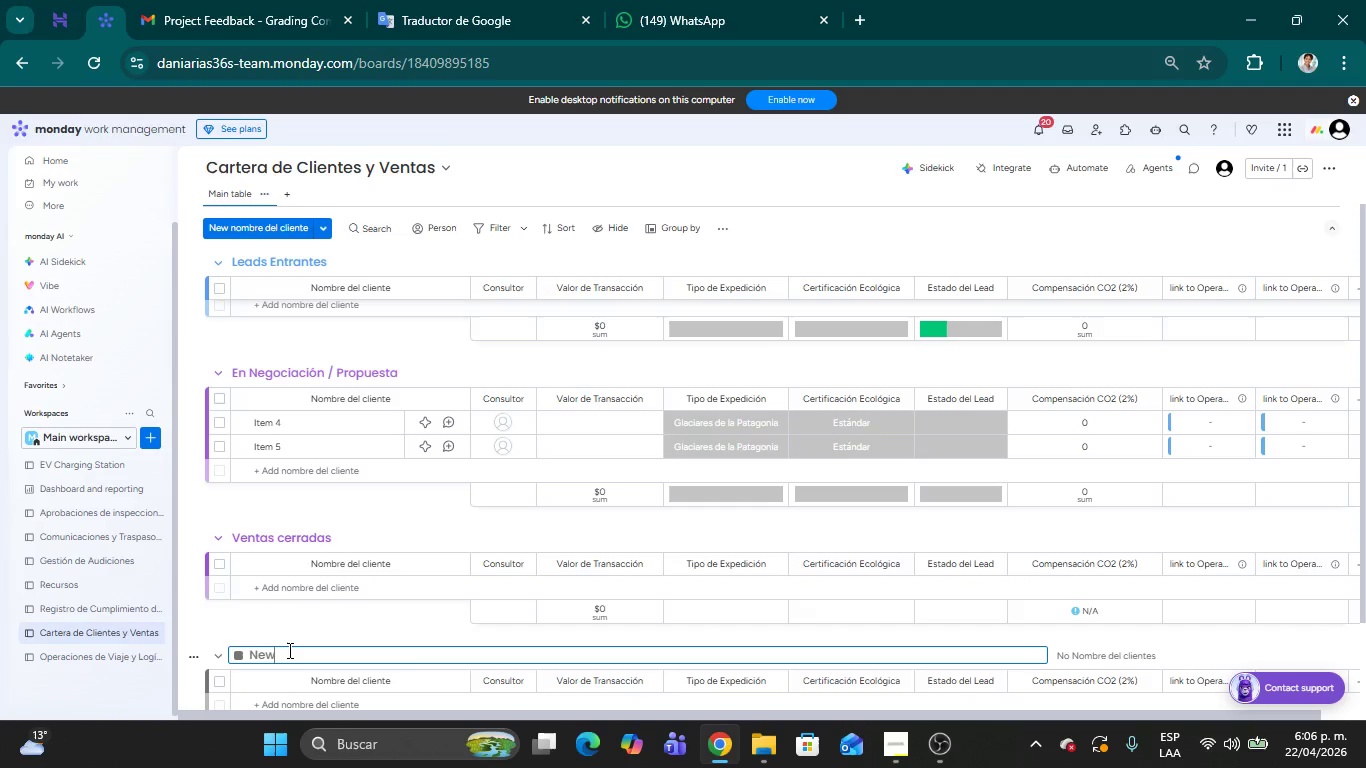 
key(Backspace)
 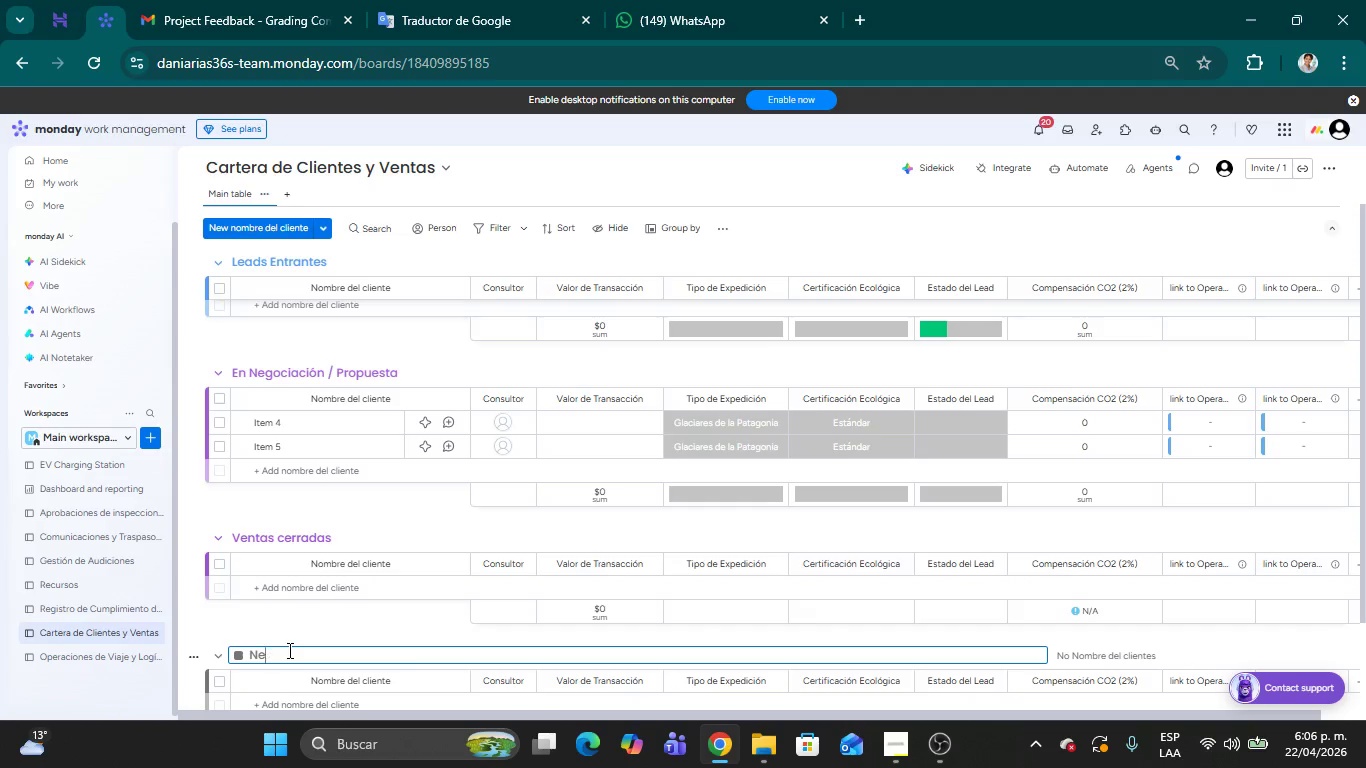 
key(Backspace)
 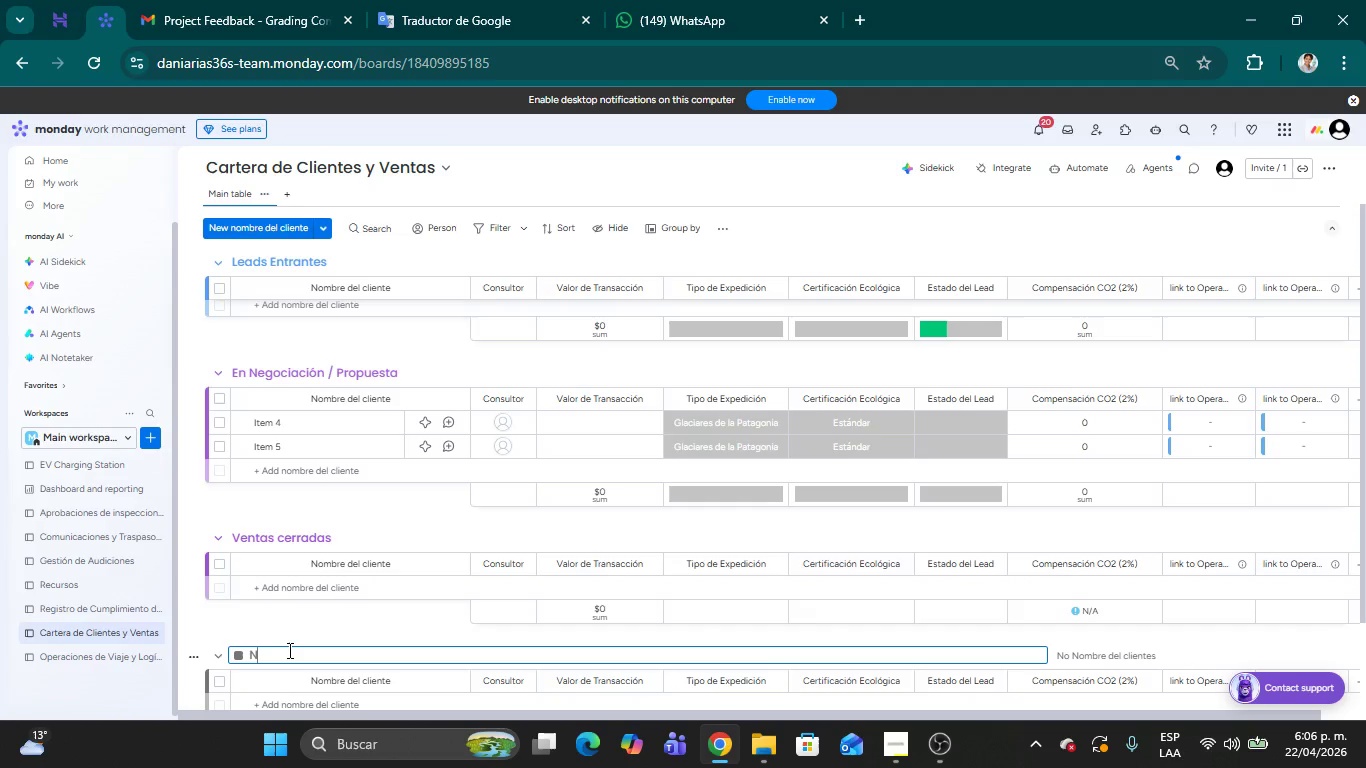 
key(Backspace)
 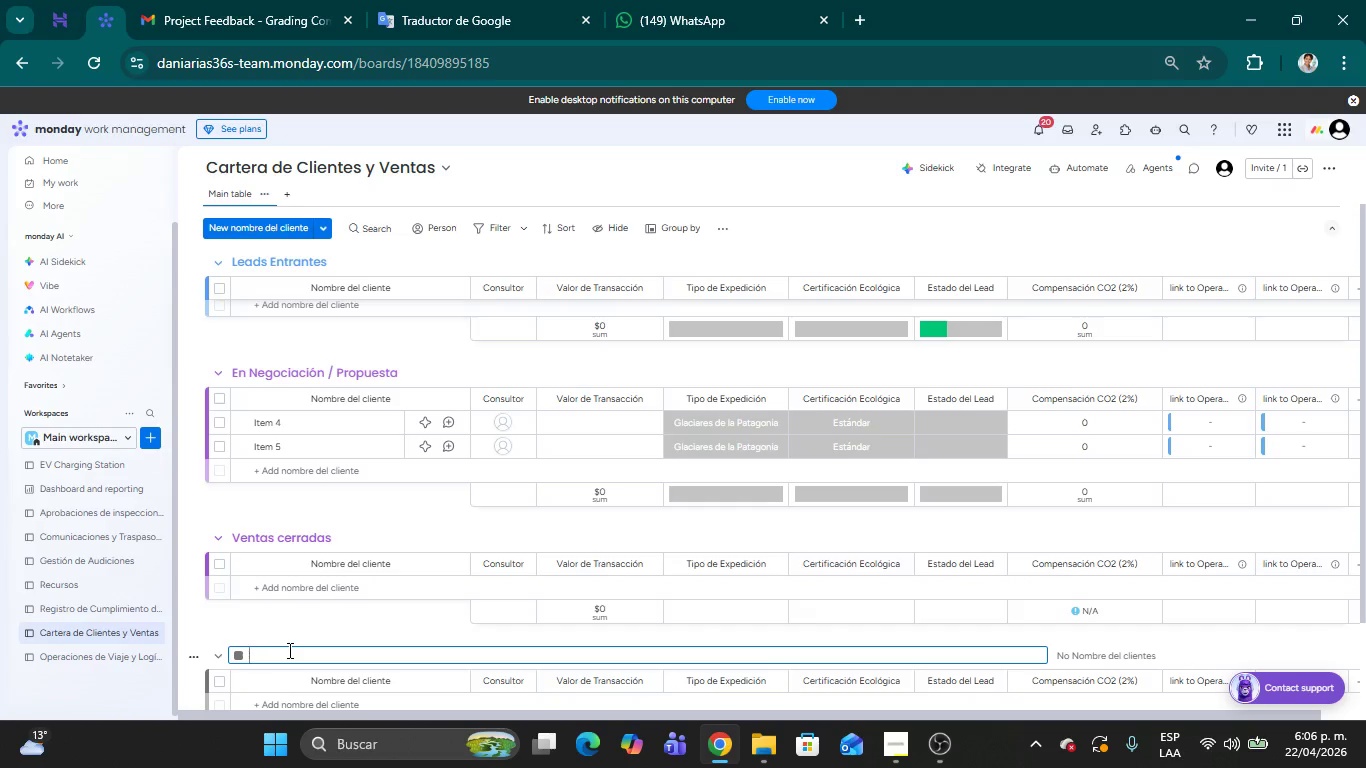 
key(Backspace)
 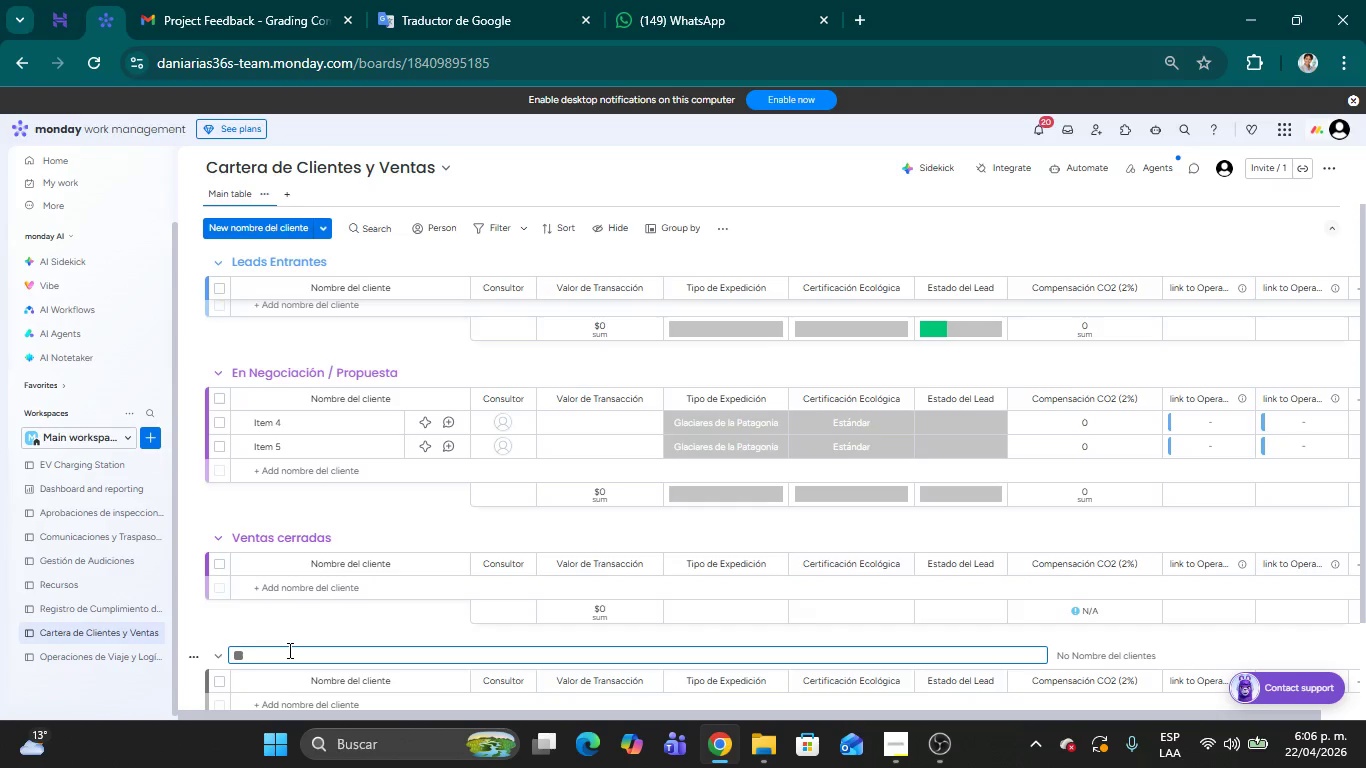 
key(CapsLock)
 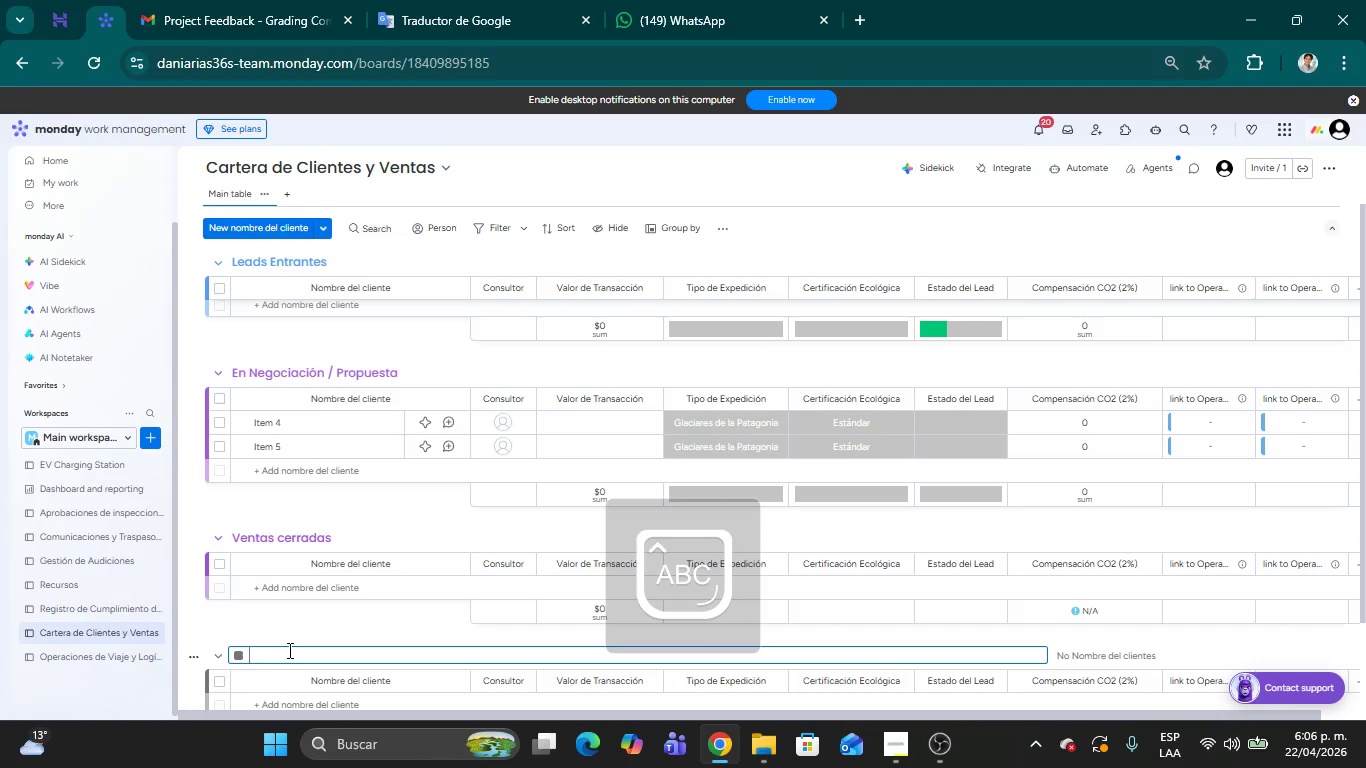 
key(O)
 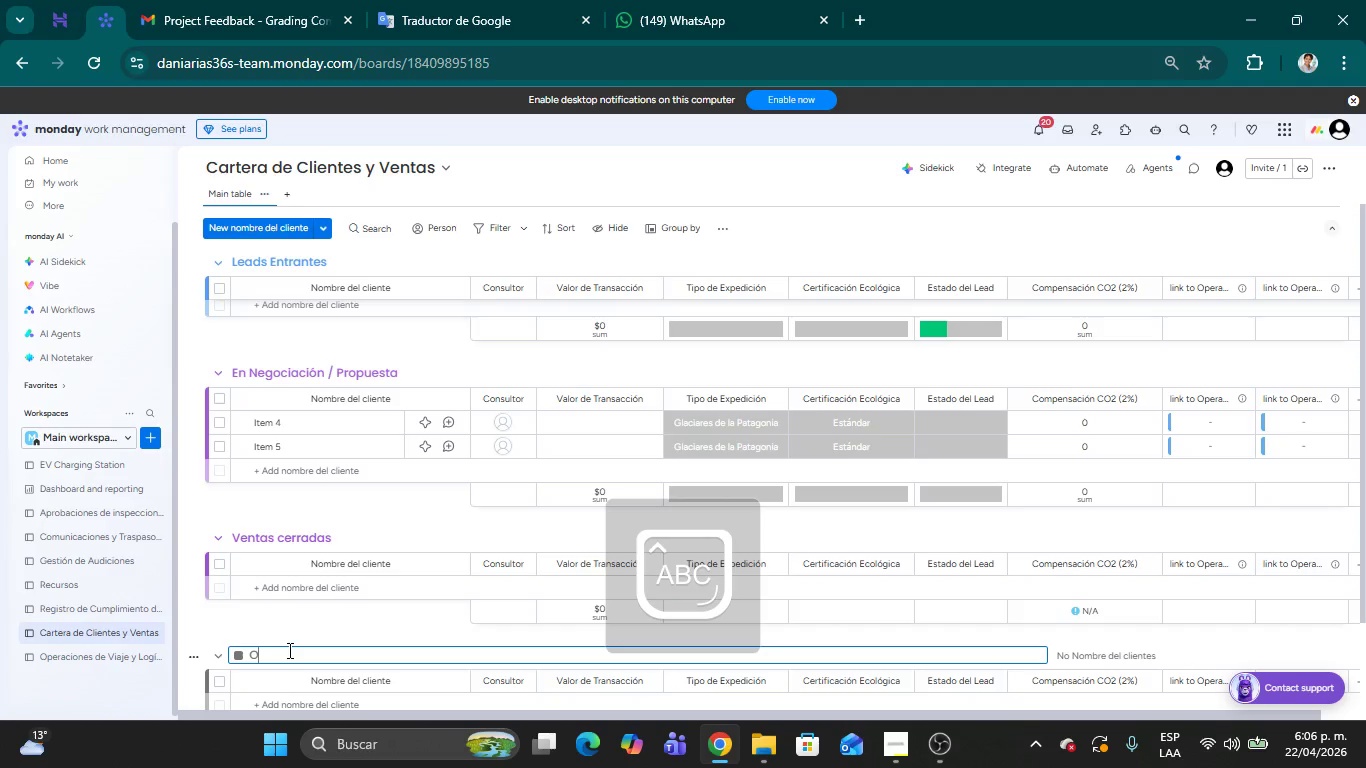 
type(portunidades perdidad)
key(Backspace)
type(s)
 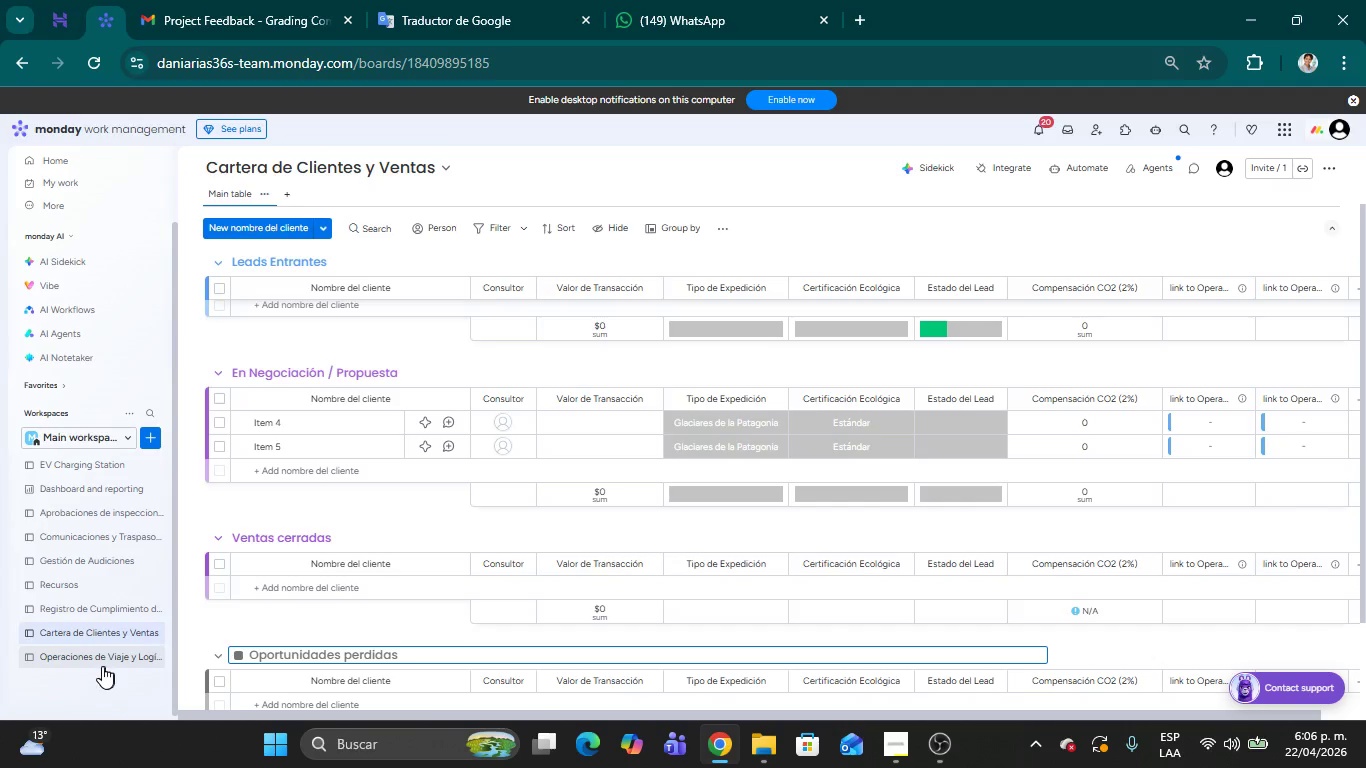 
left_click([100, 662])
 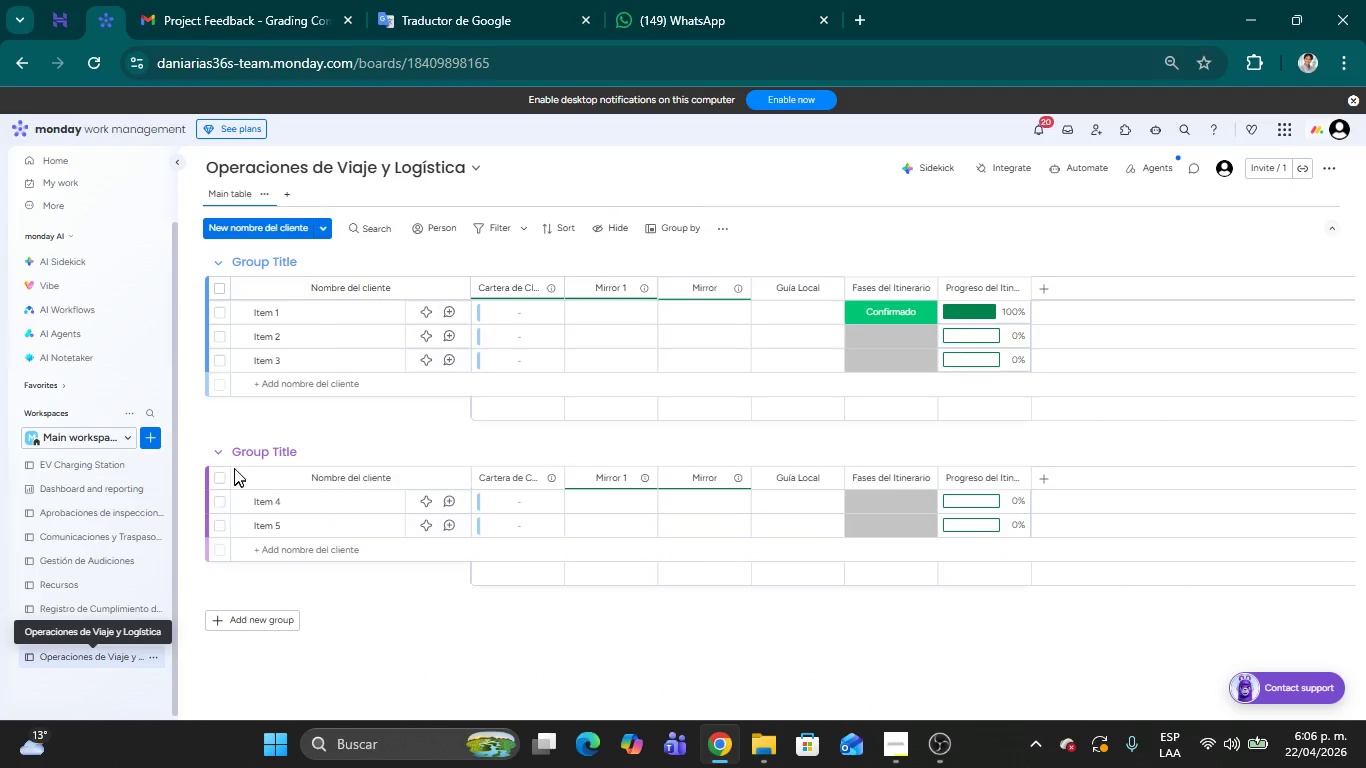 
wait(5.3)
 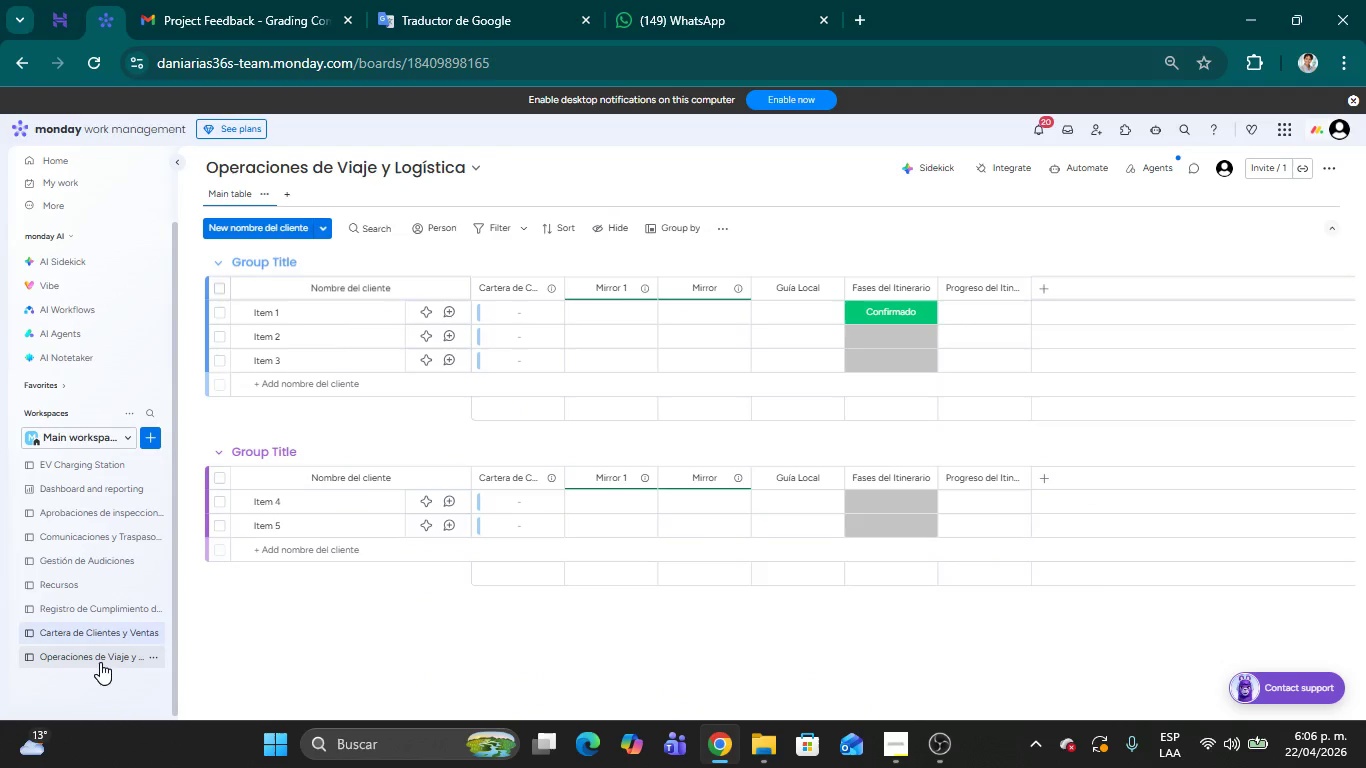 
double_click([288, 259])
 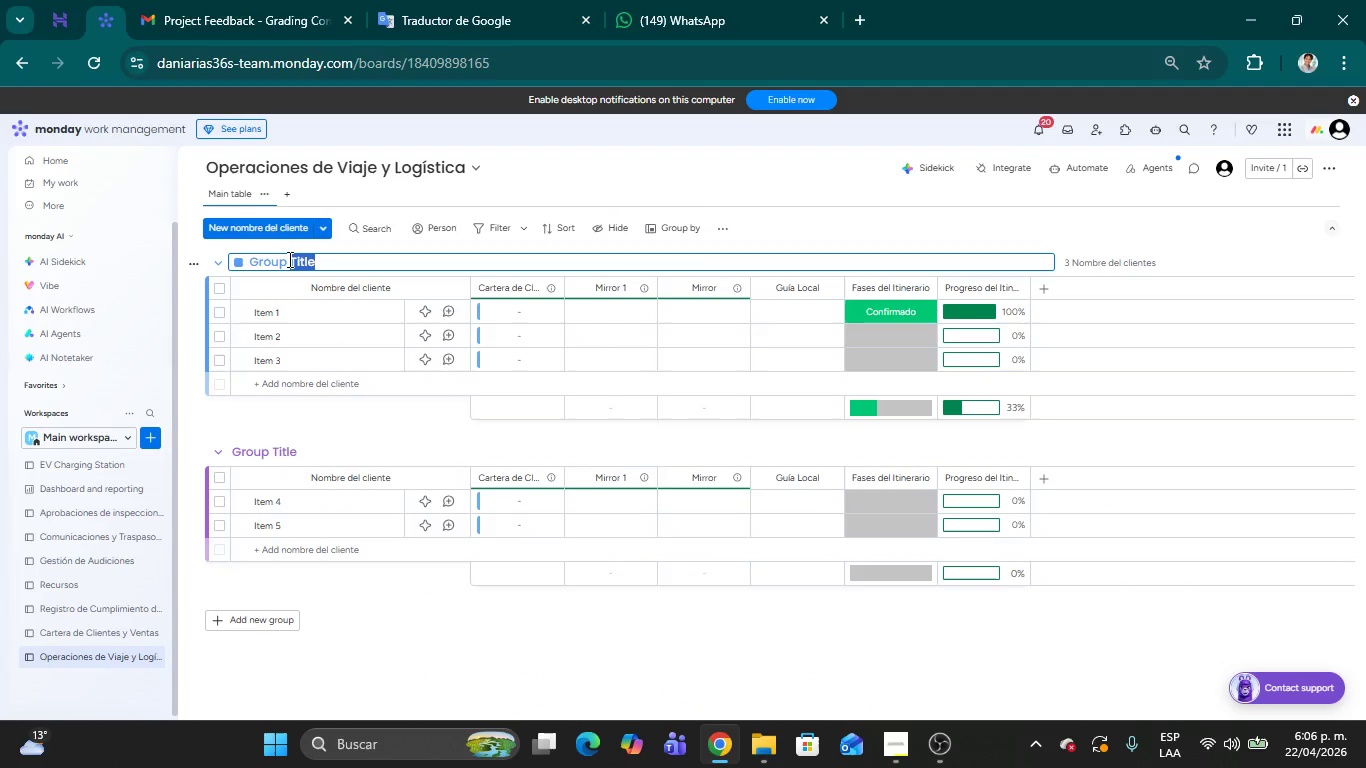 
key(Backspace)
 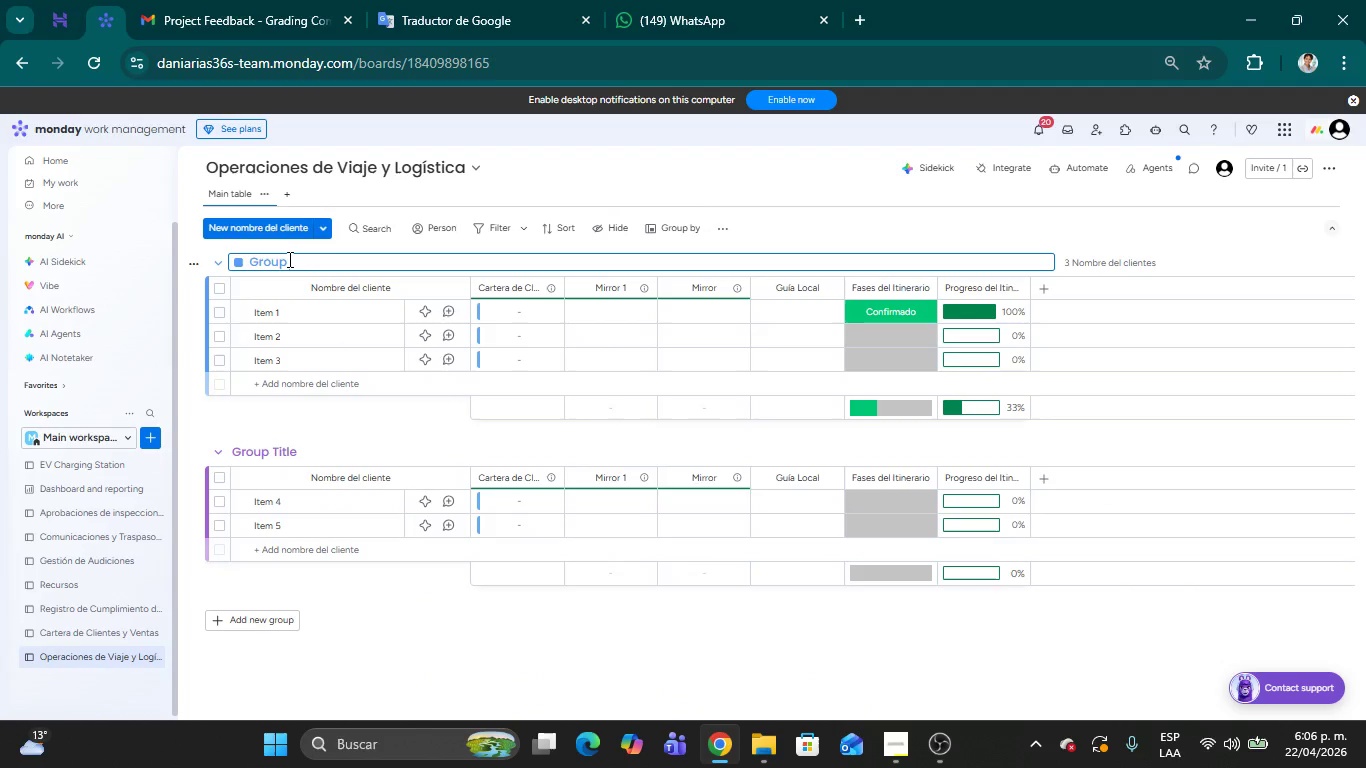 
hold_key(key=Backspace, duration=0.91)
 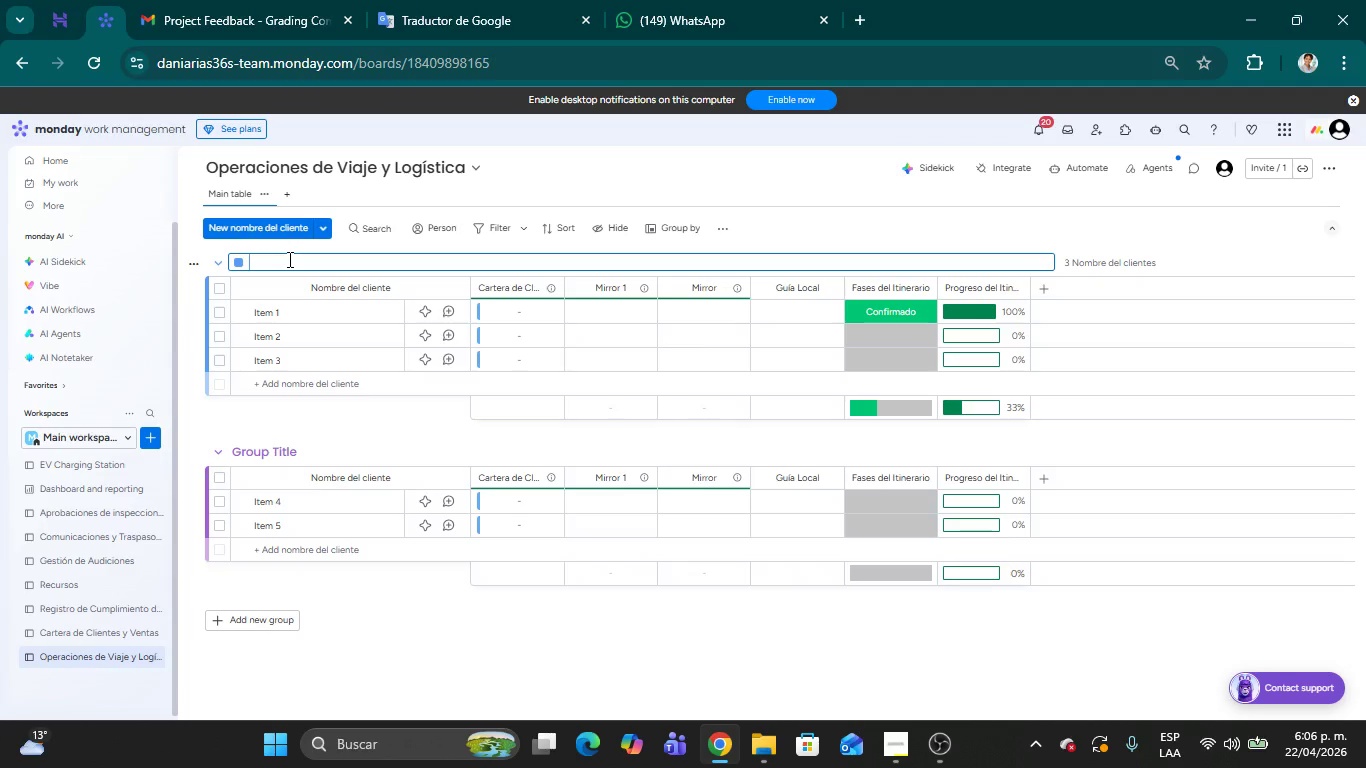 
type(Pr;oximas expediciones)
 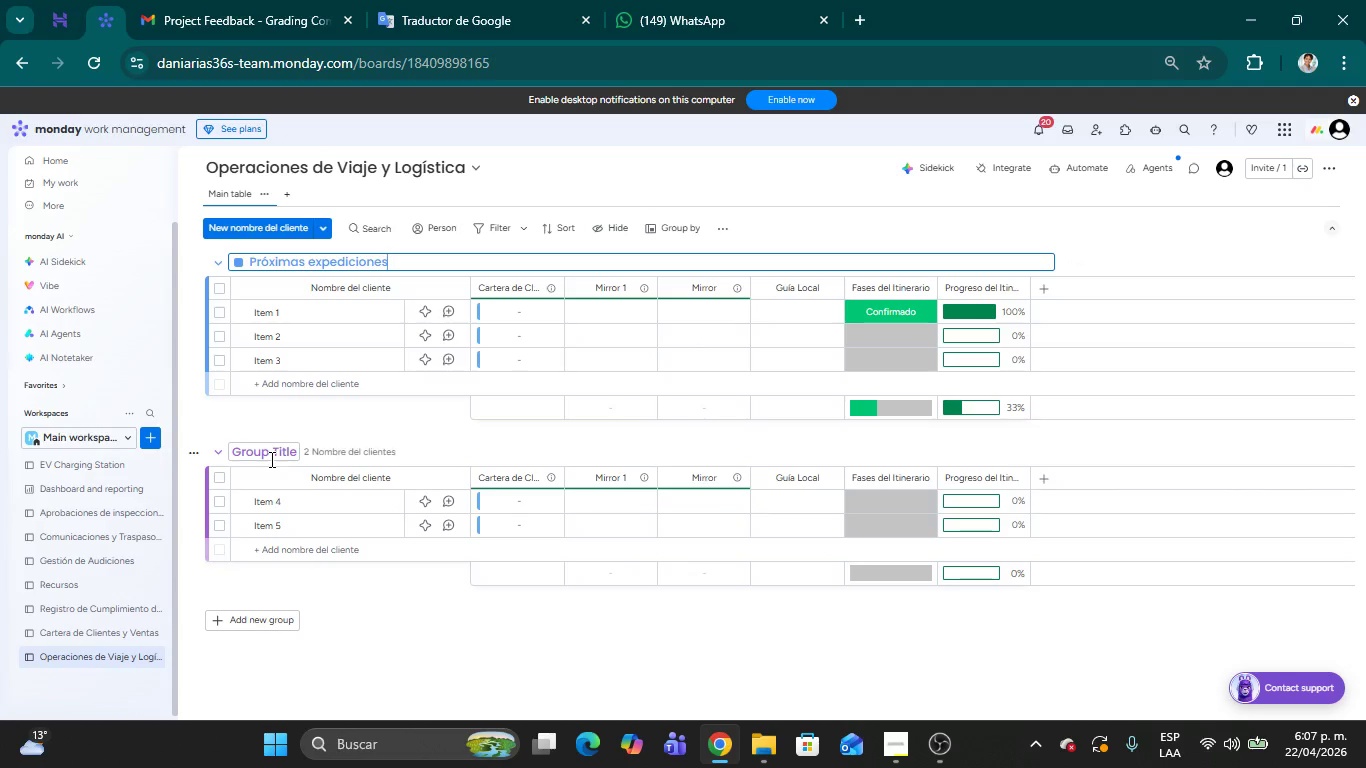 
double_click([270, 454])
 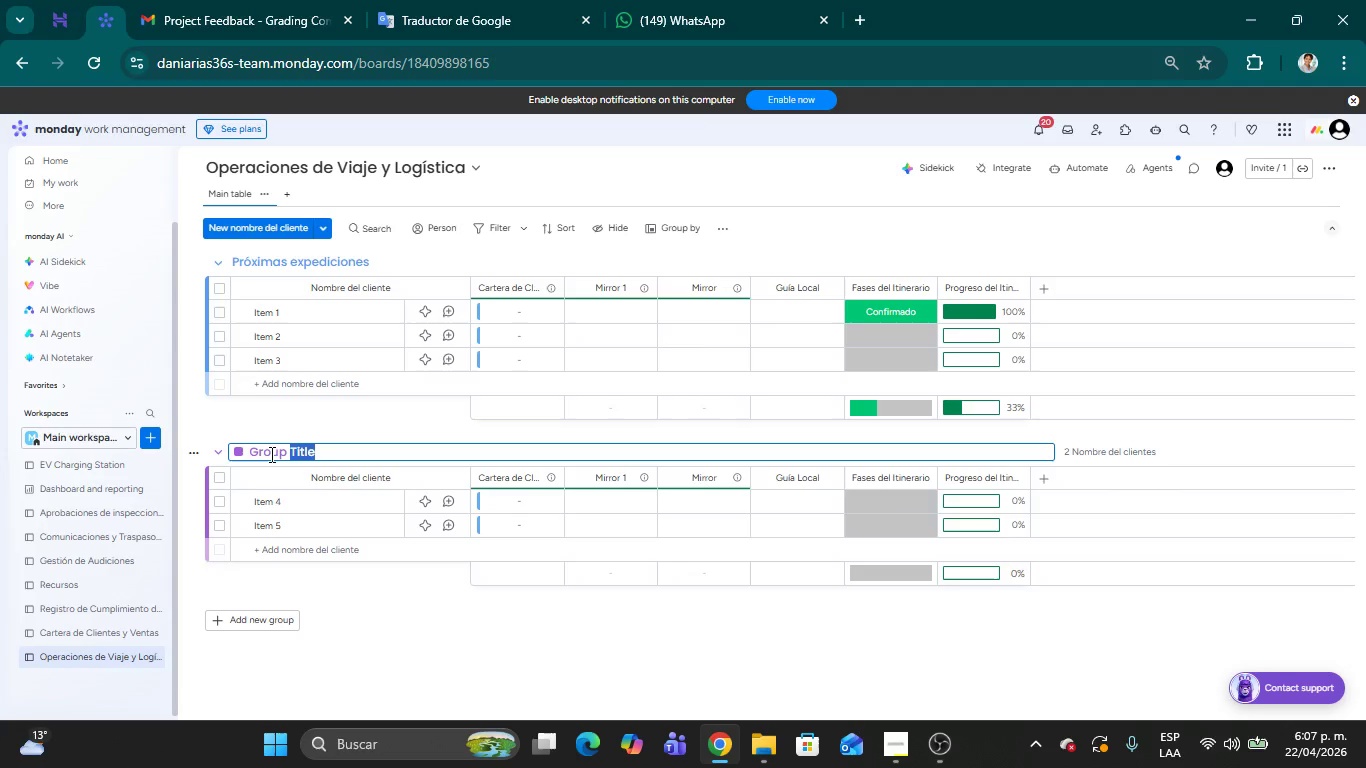 
wait(7.0)
 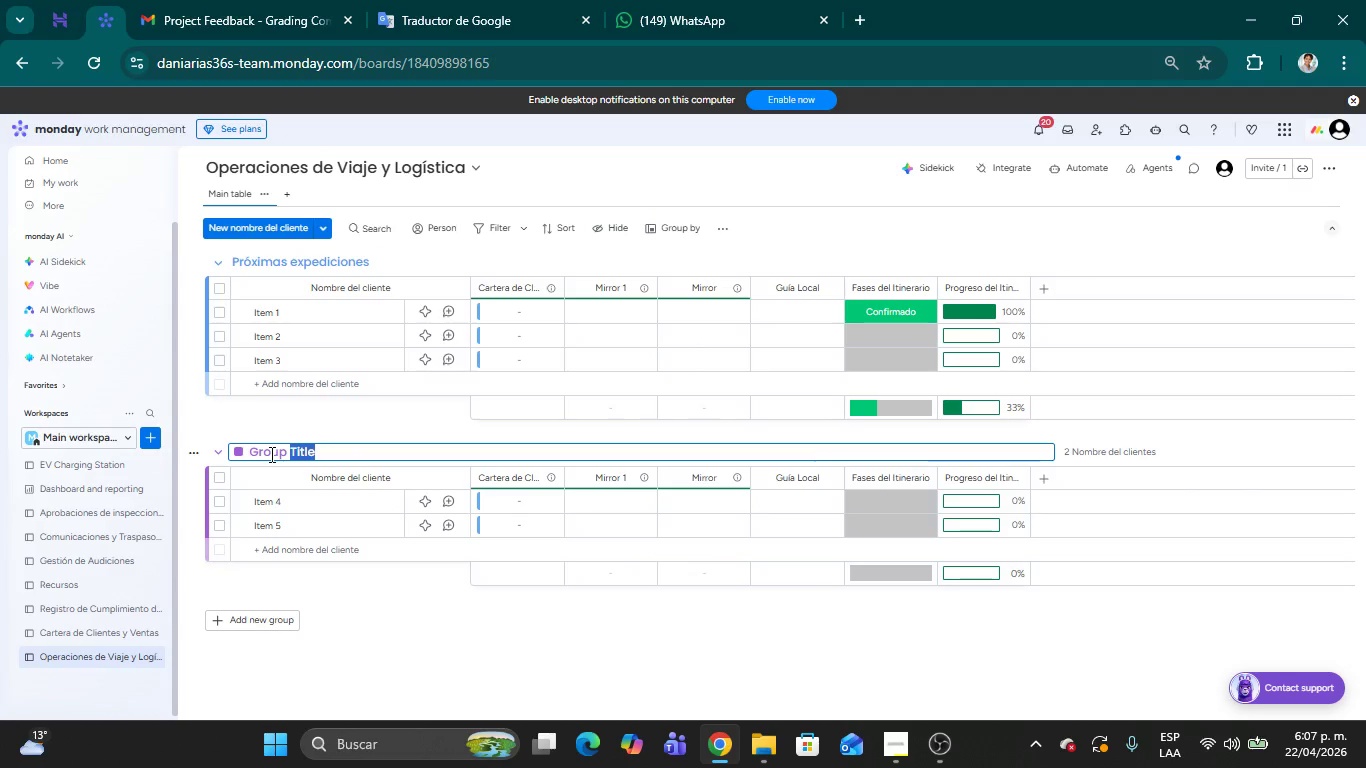 
hold_key(key=Backspace, duration=1.06)
 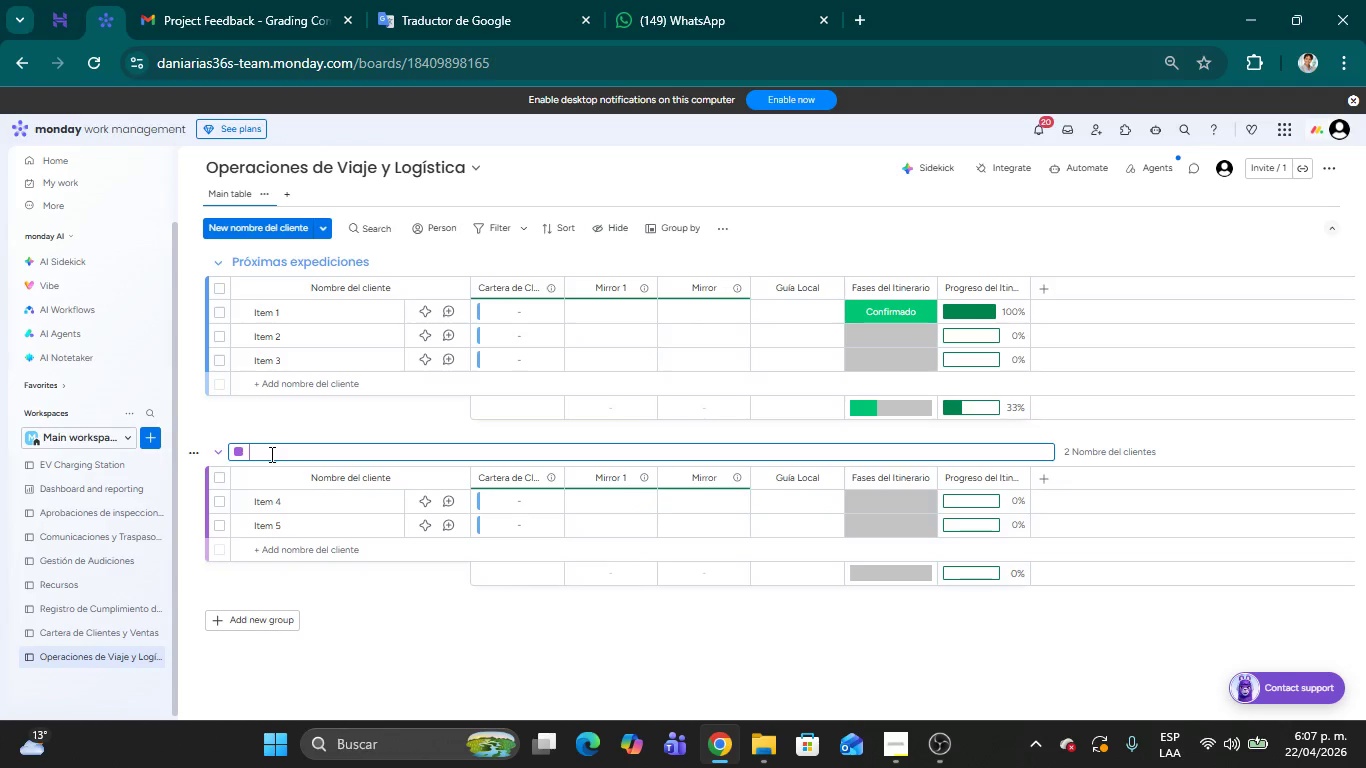 
type(Viajes en Curso)
 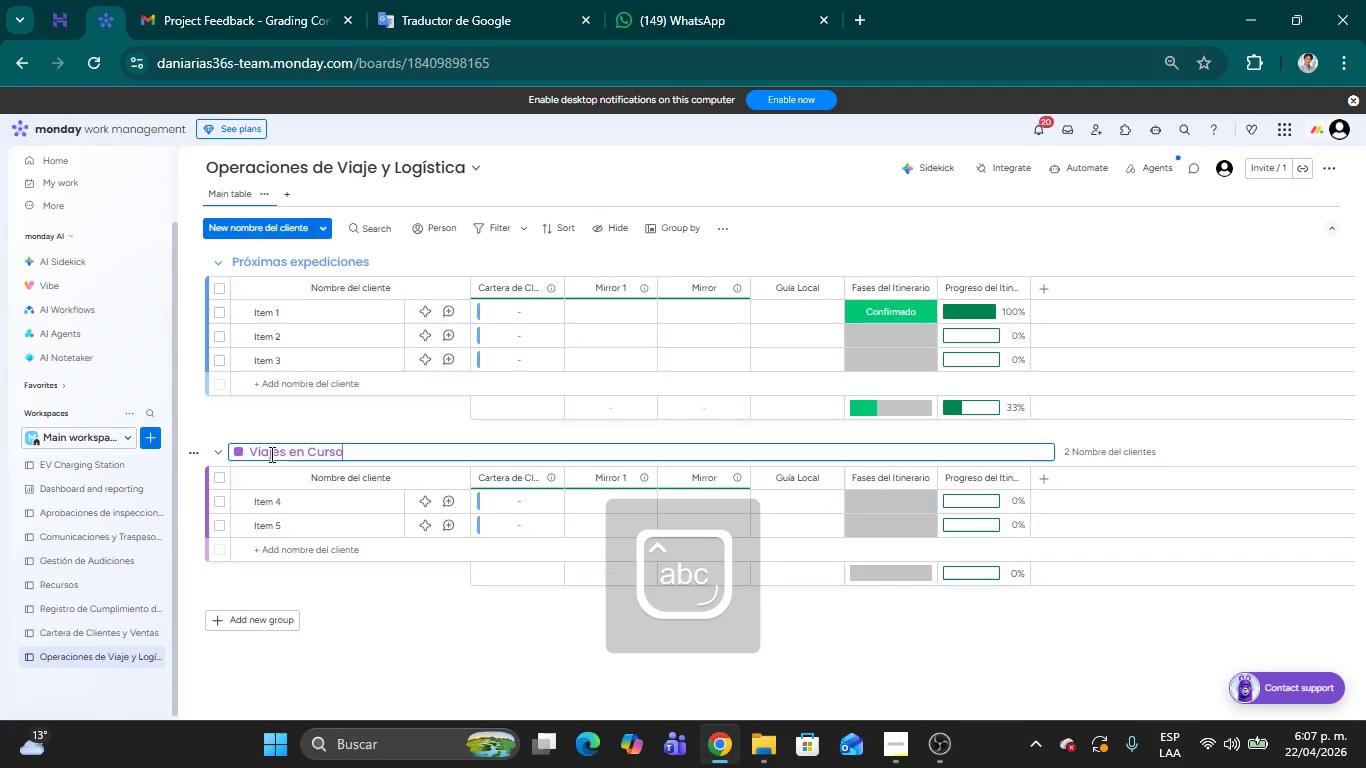 
left_click([261, 614])
 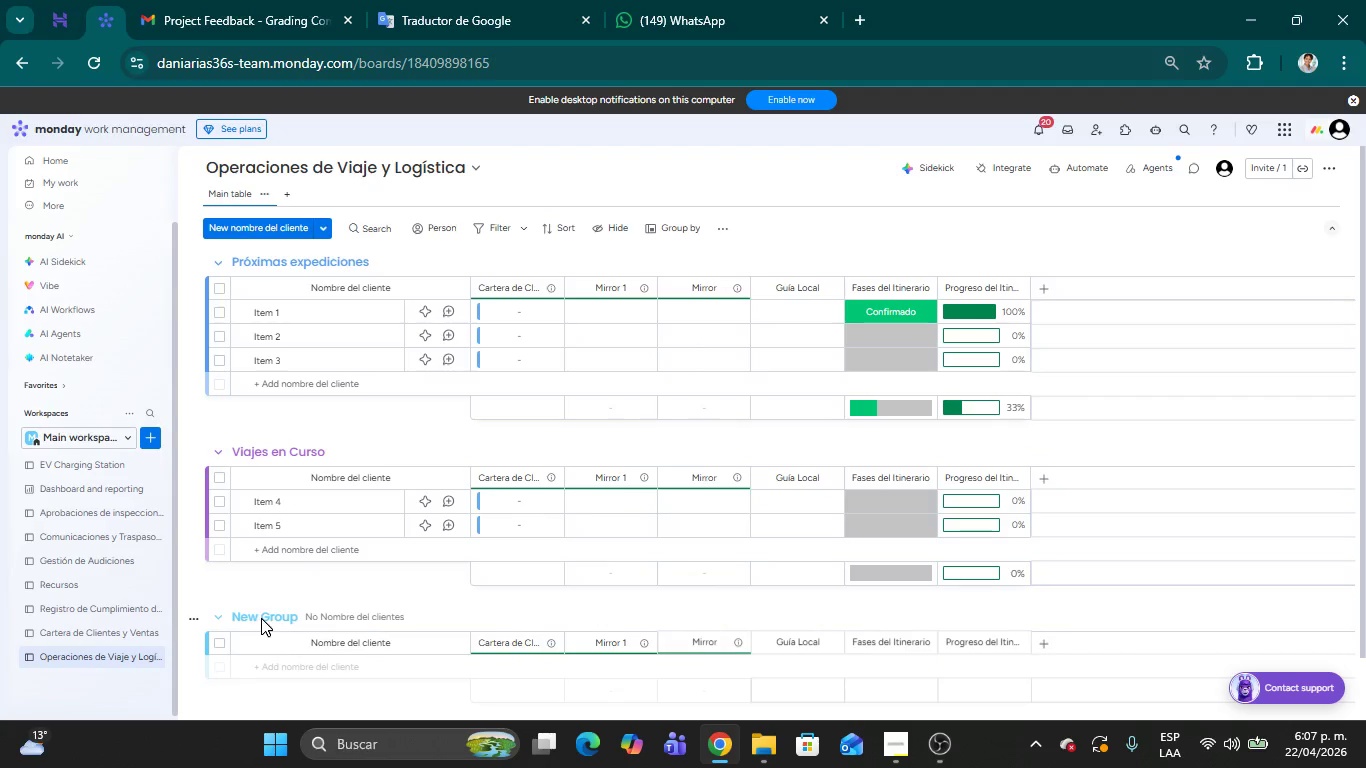 
double_click([261, 616])
 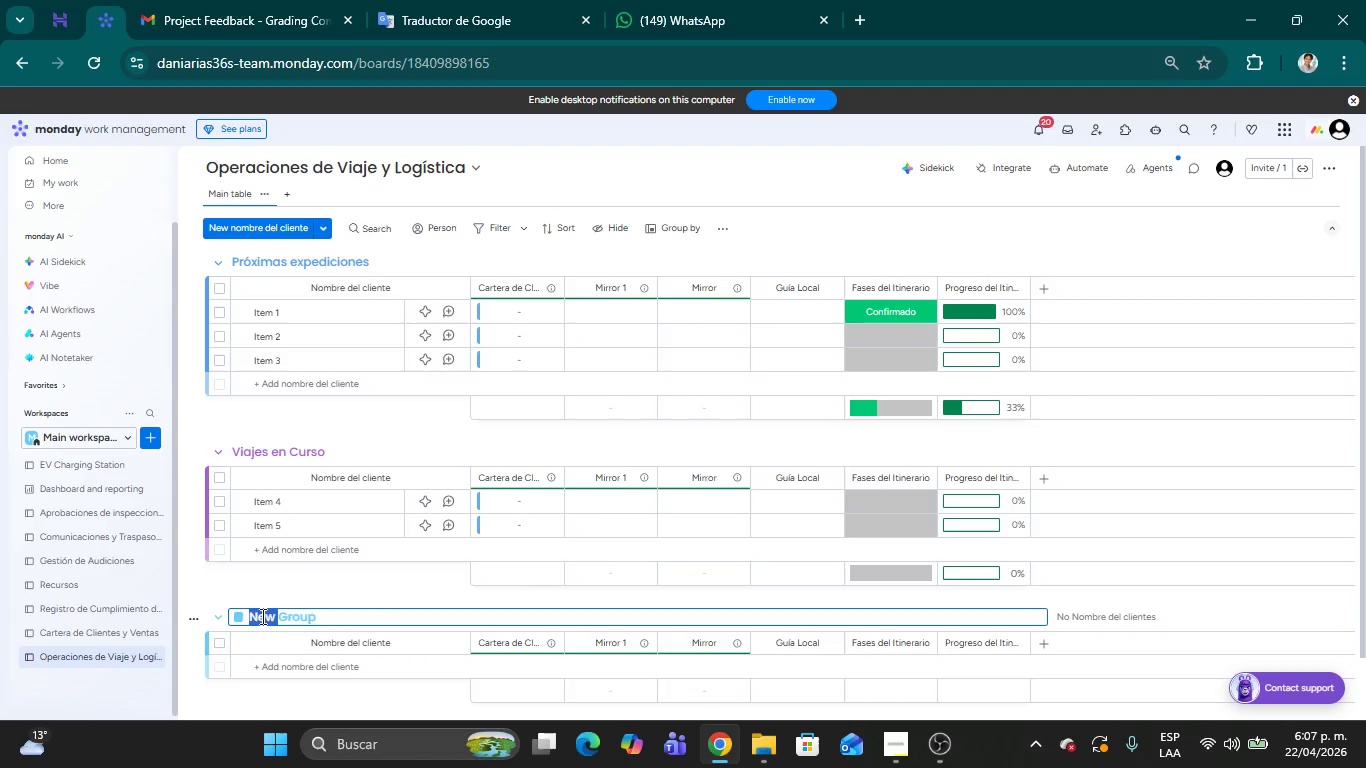 
key(Backspace)
type(Expediciones con)
key(Backspace)
key(Backspace)
key(Backspace)
type(Controladas)
 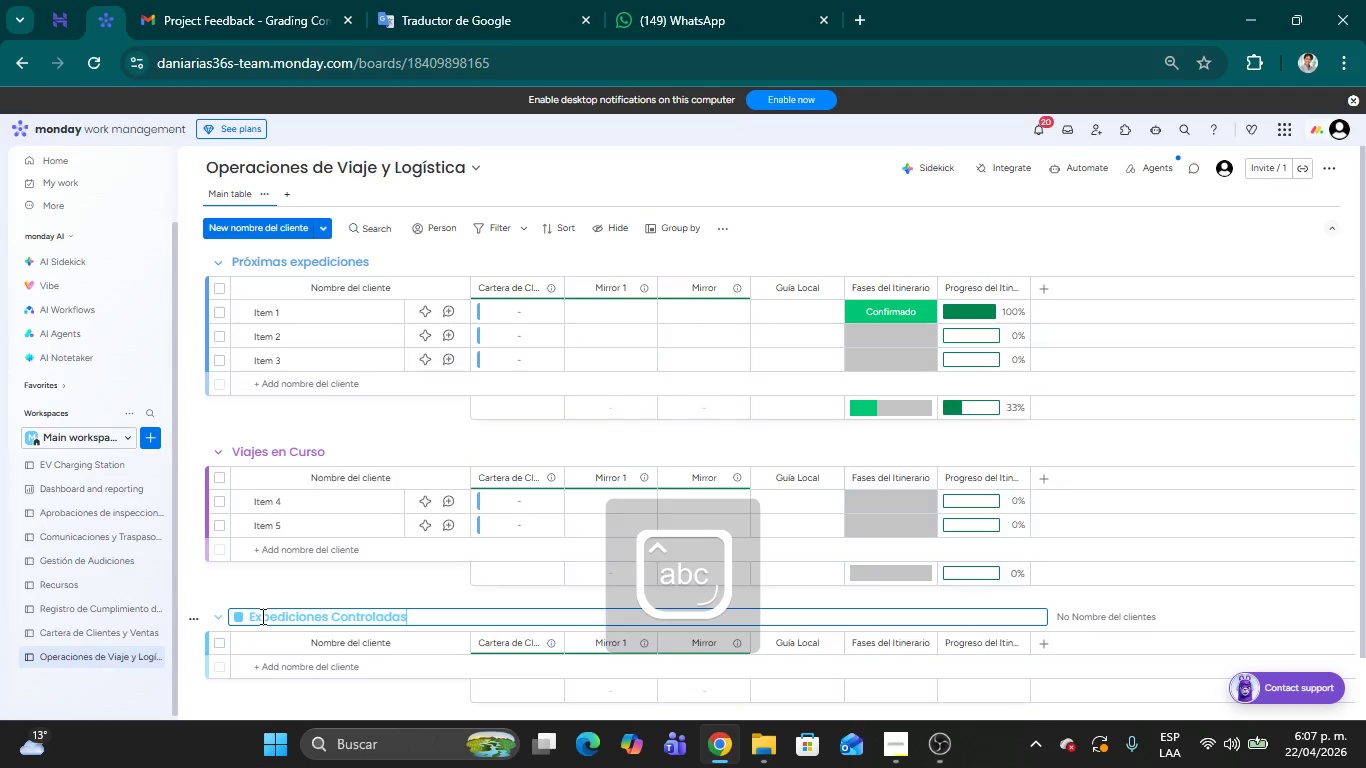 
hold_key(key=Delete, duration=0.98)
 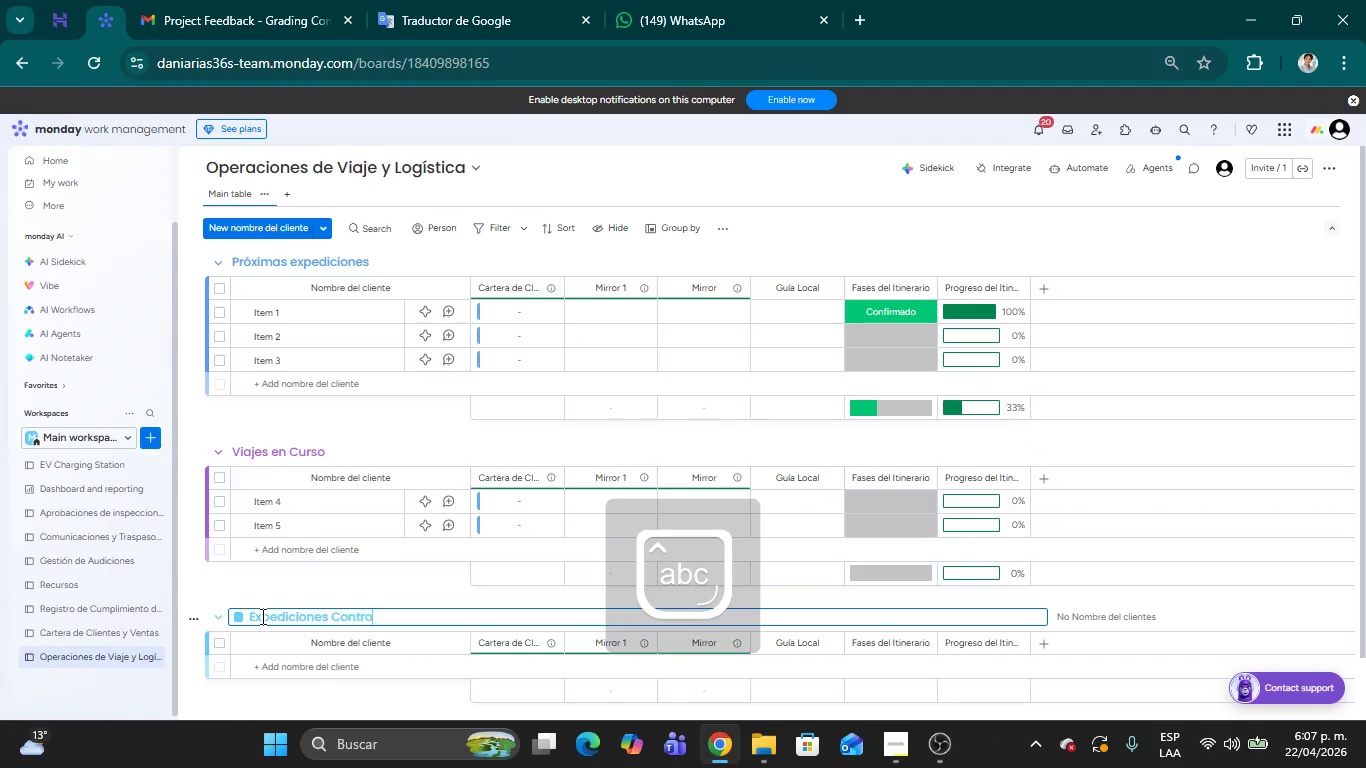 
left_click([241, 672])
 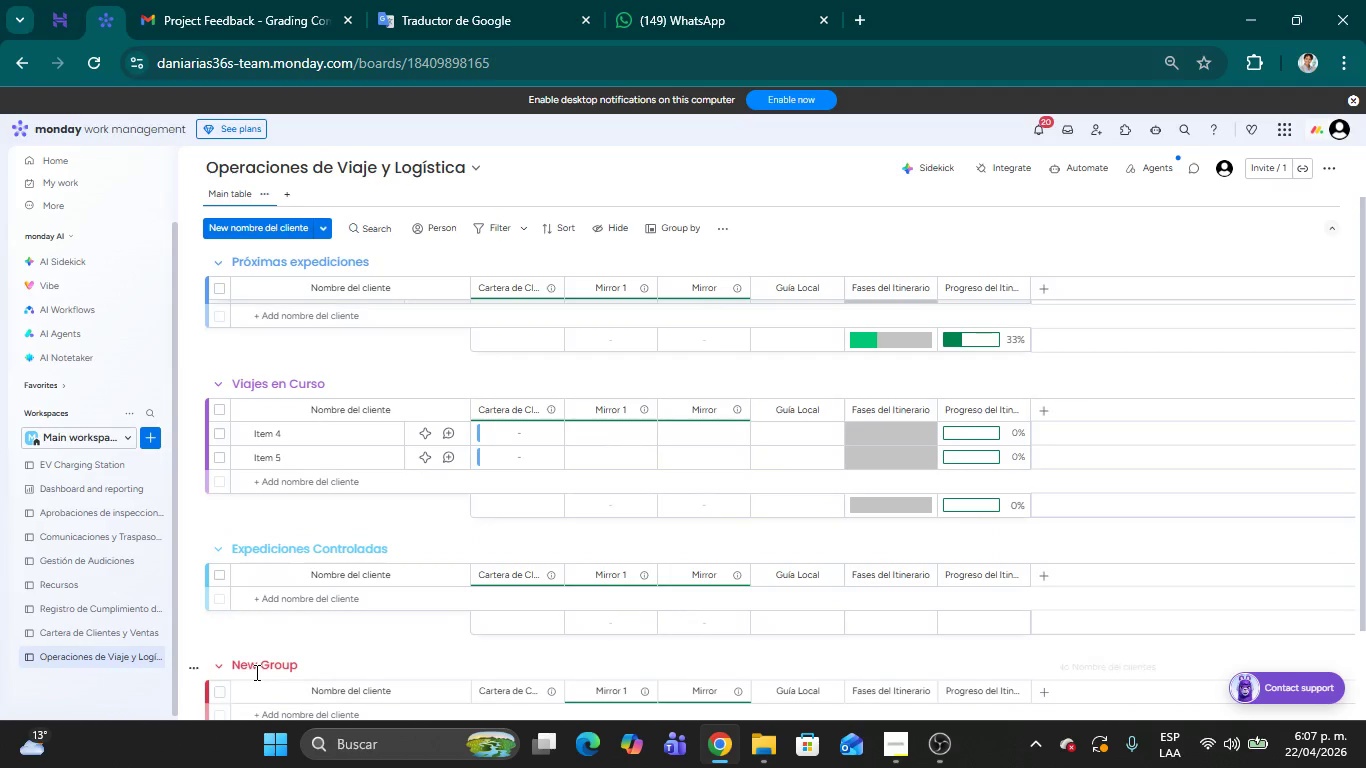 
double_click([255, 672])
 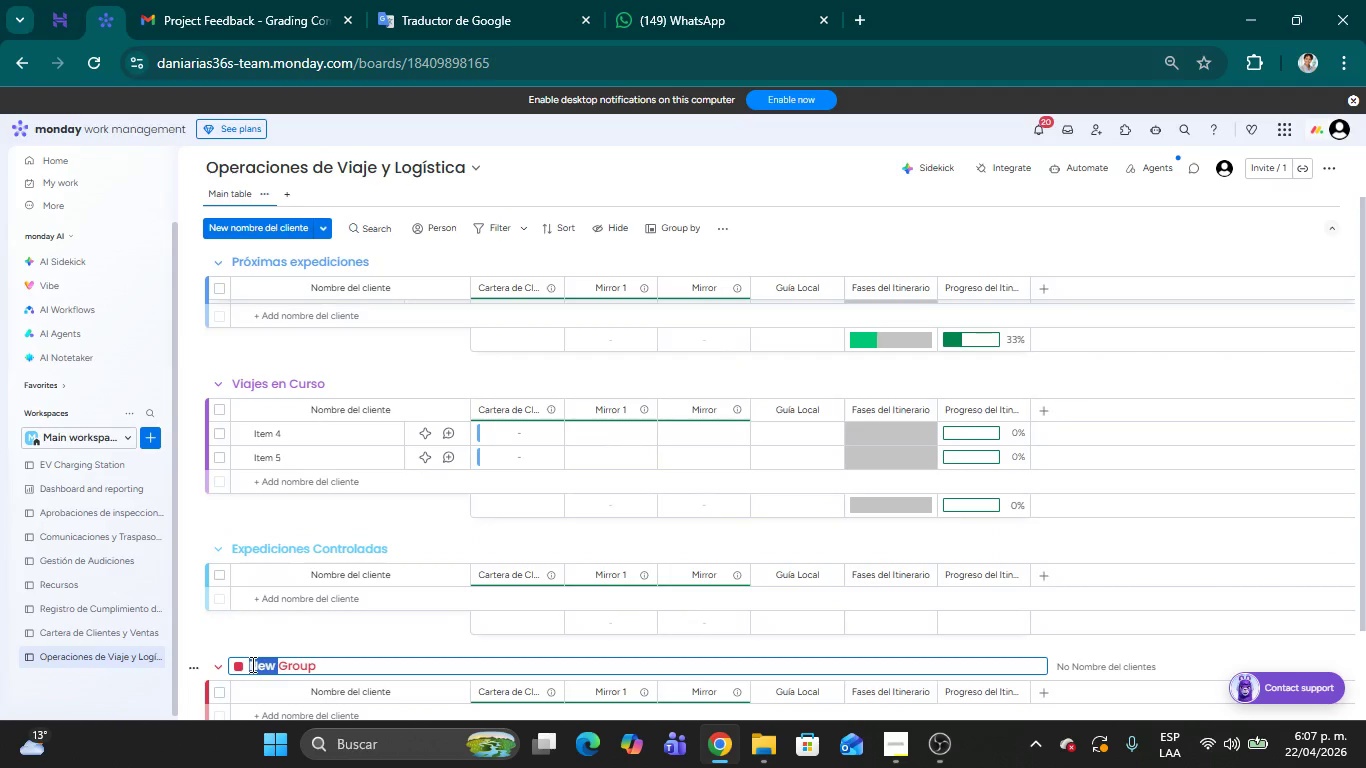 
scroll: coordinate [273, 596], scroll_direction: down, amount: 2.0
 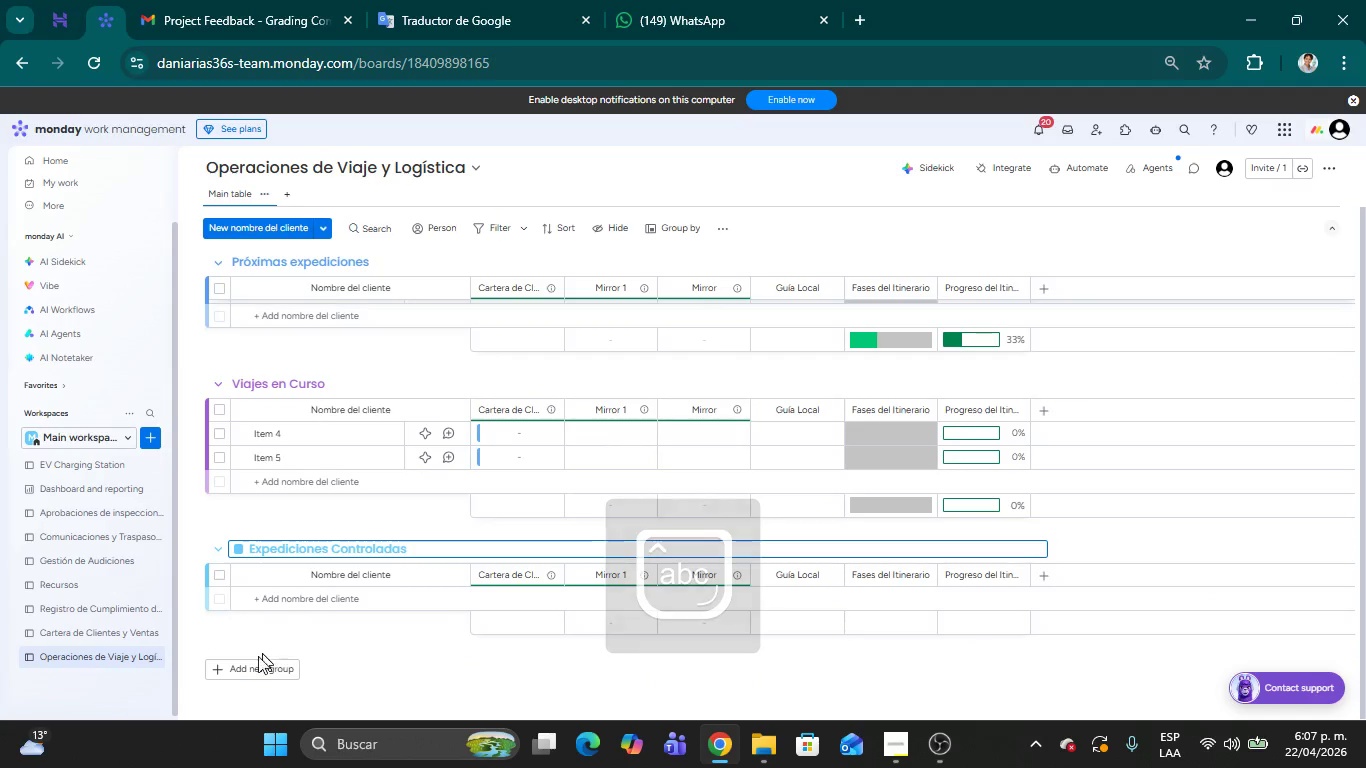 
key(Backspace)
type([Delete][Delete][Delete][Delete][Delete][Delete]Cancelaciones& Postergaciones)
 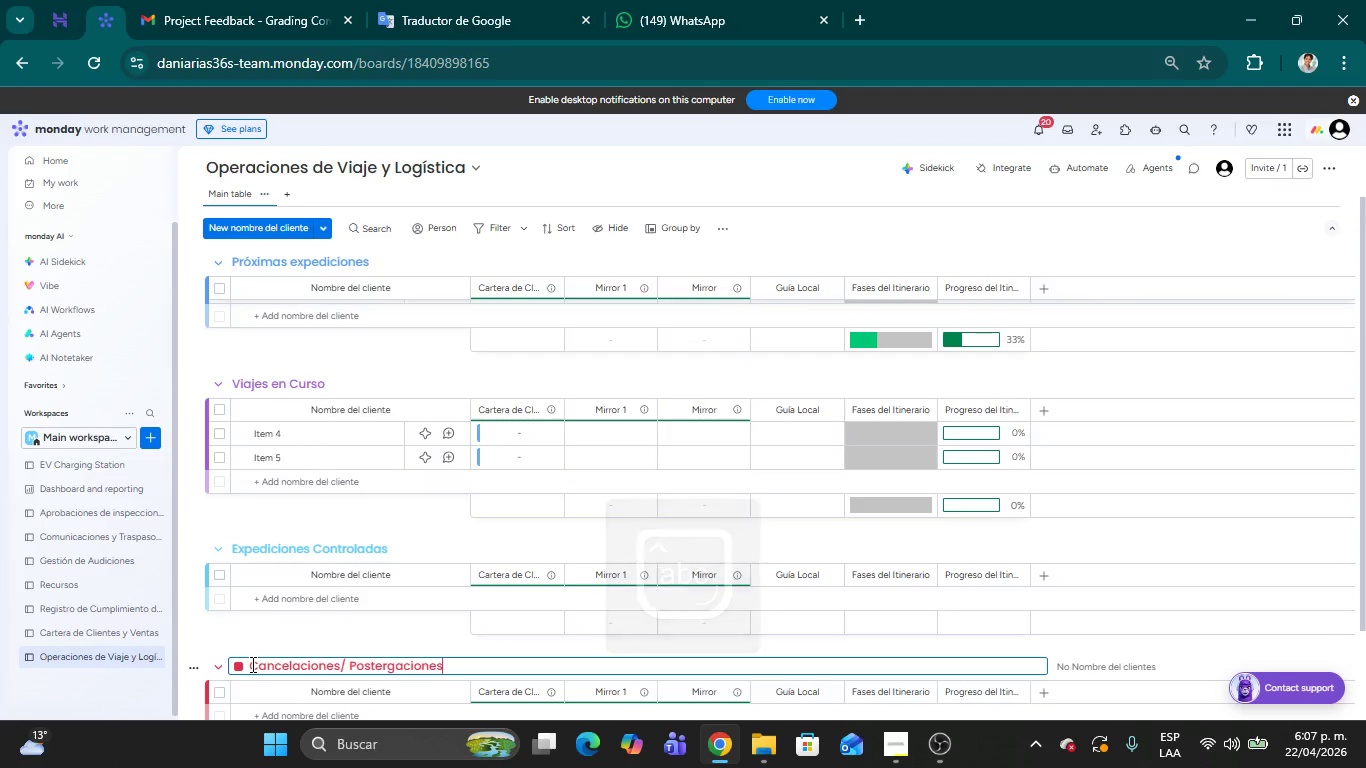 
wait(69.7)
 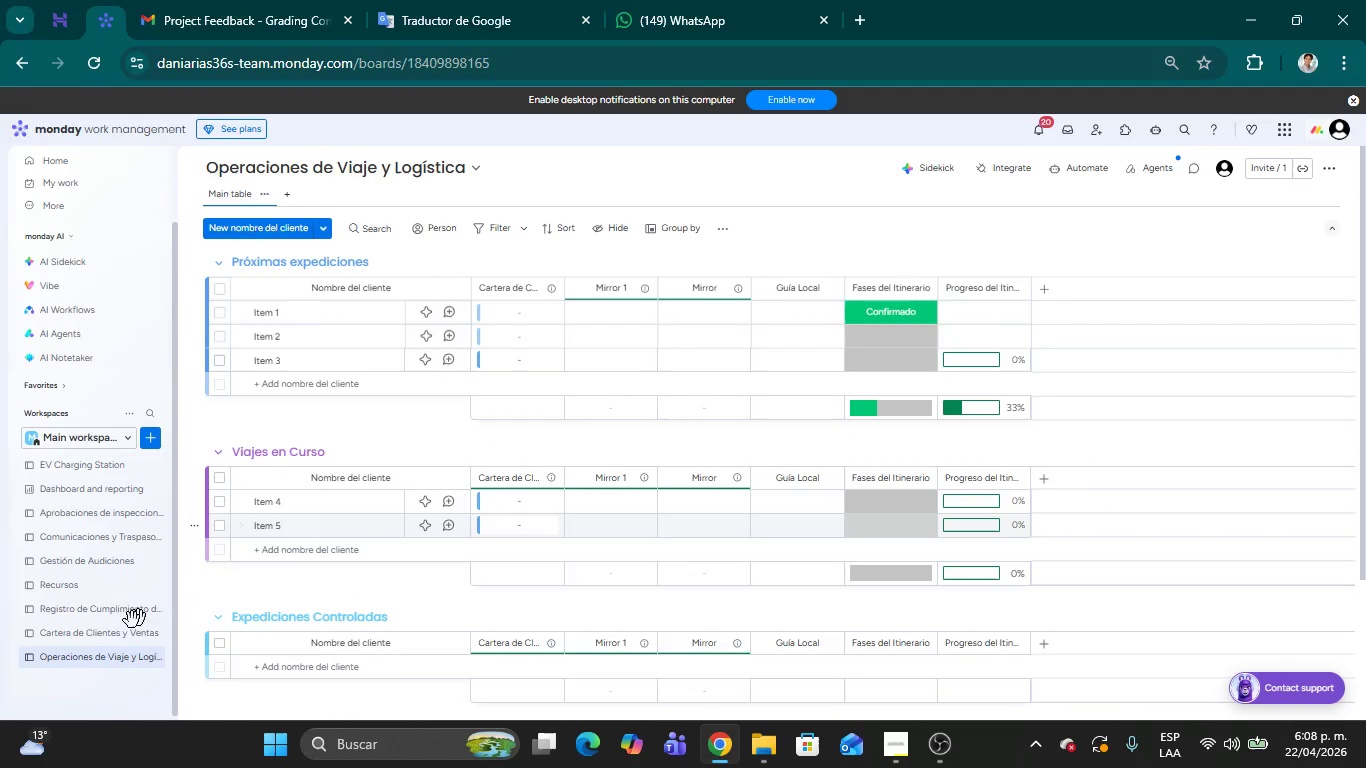 
left_click([92, 635])
 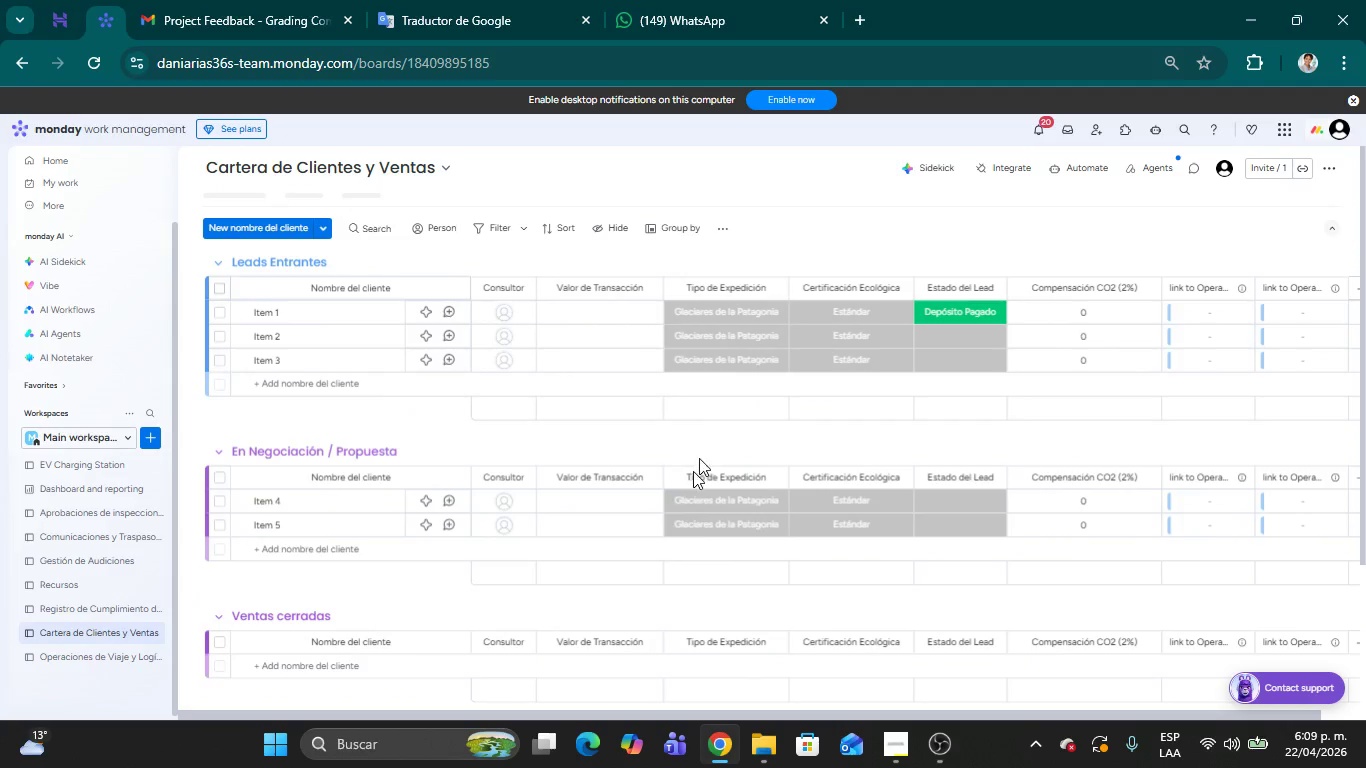 
scroll: coordinate [695, 353], scroll_direction: up, amount: 7.0
 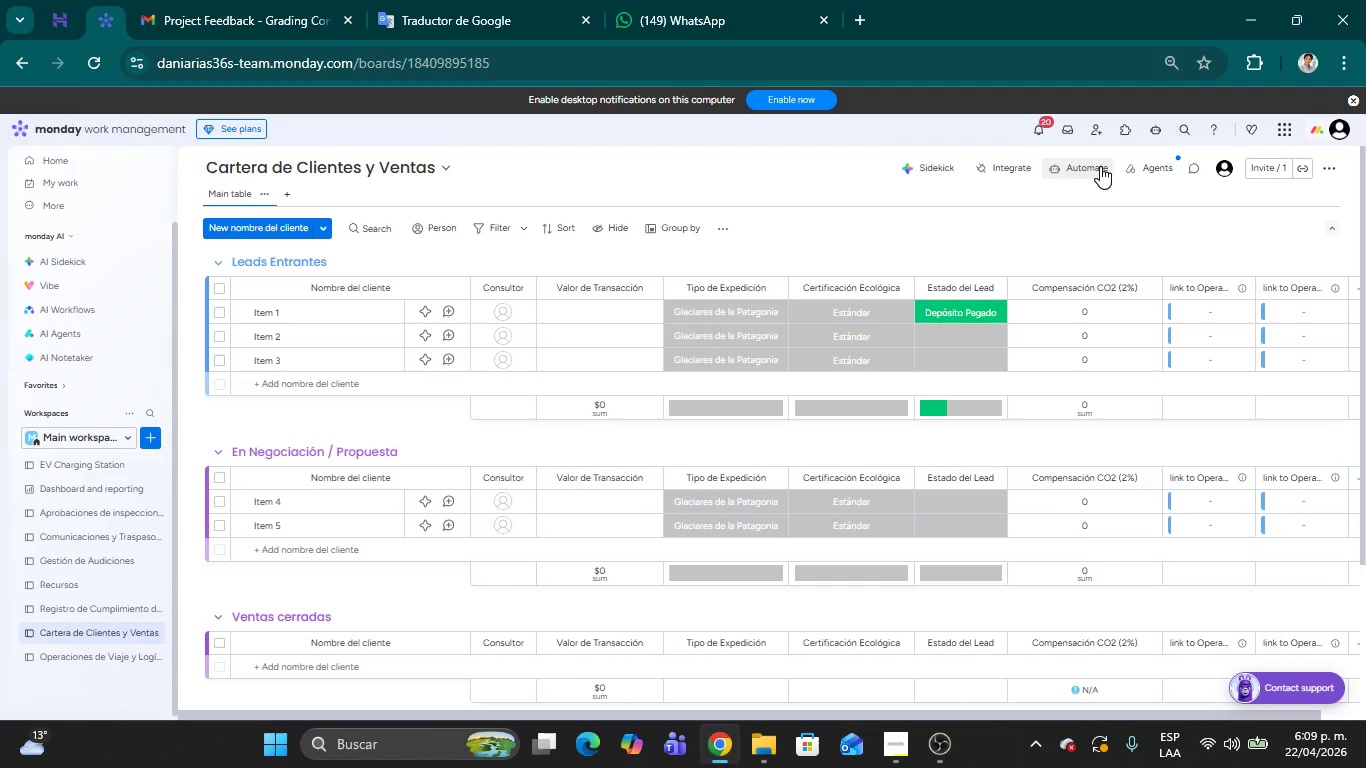 
wait(13.23)
 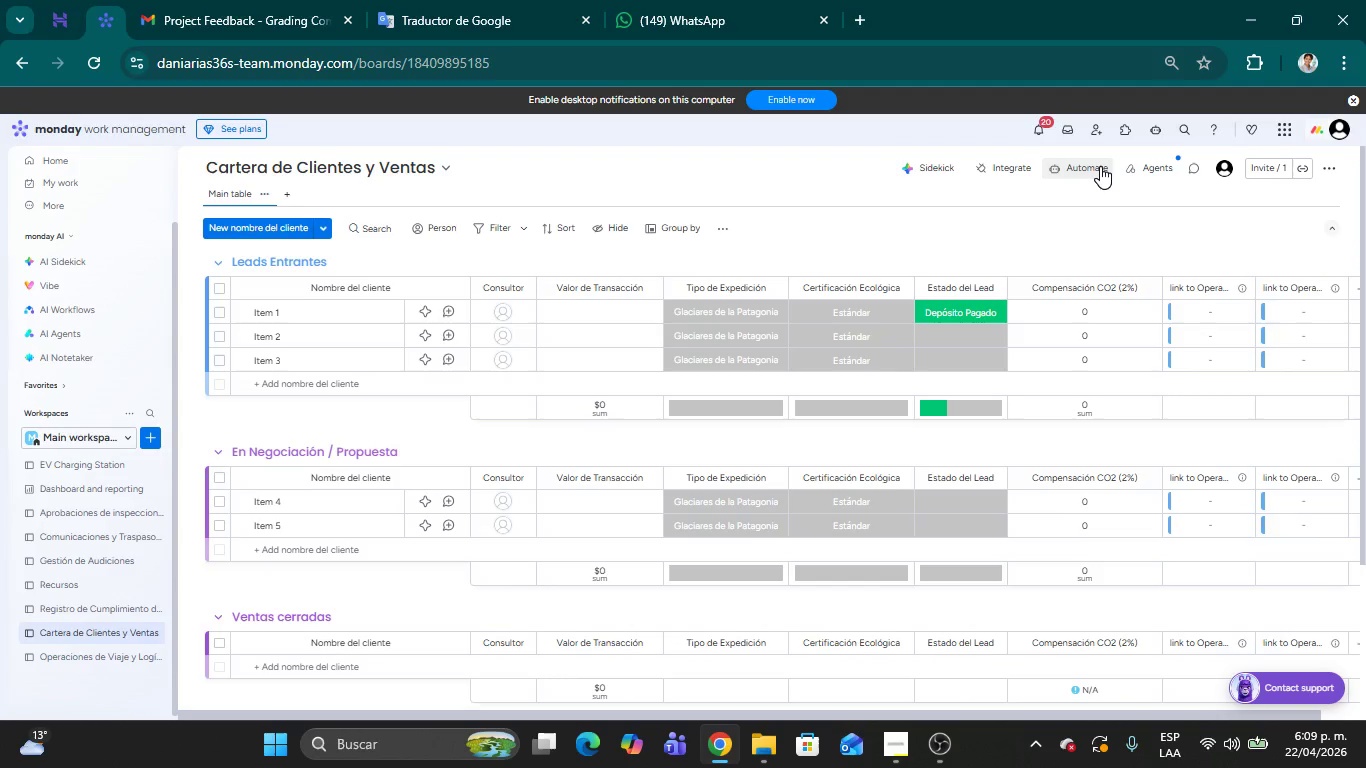 
left_click([1100, 166])
 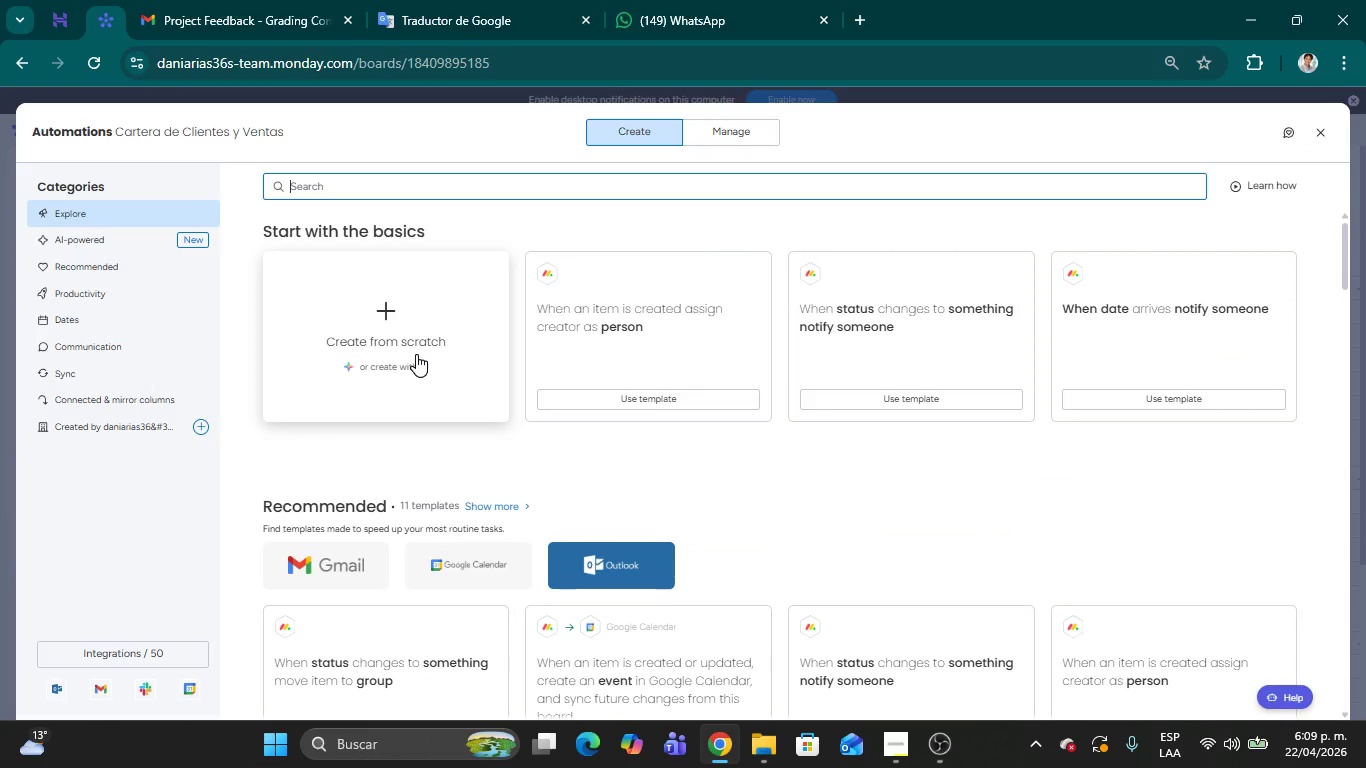 
wait(11.14)
 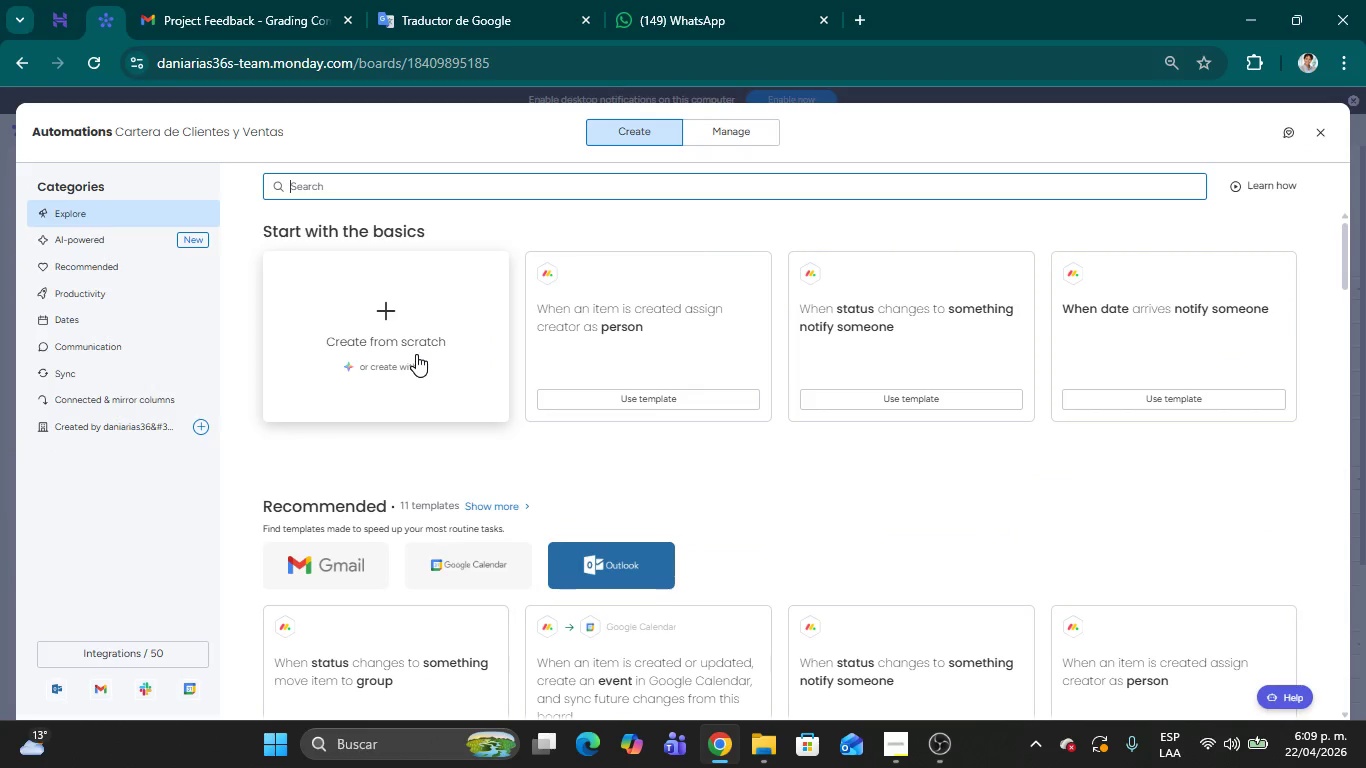 
left_click([392, 305])
 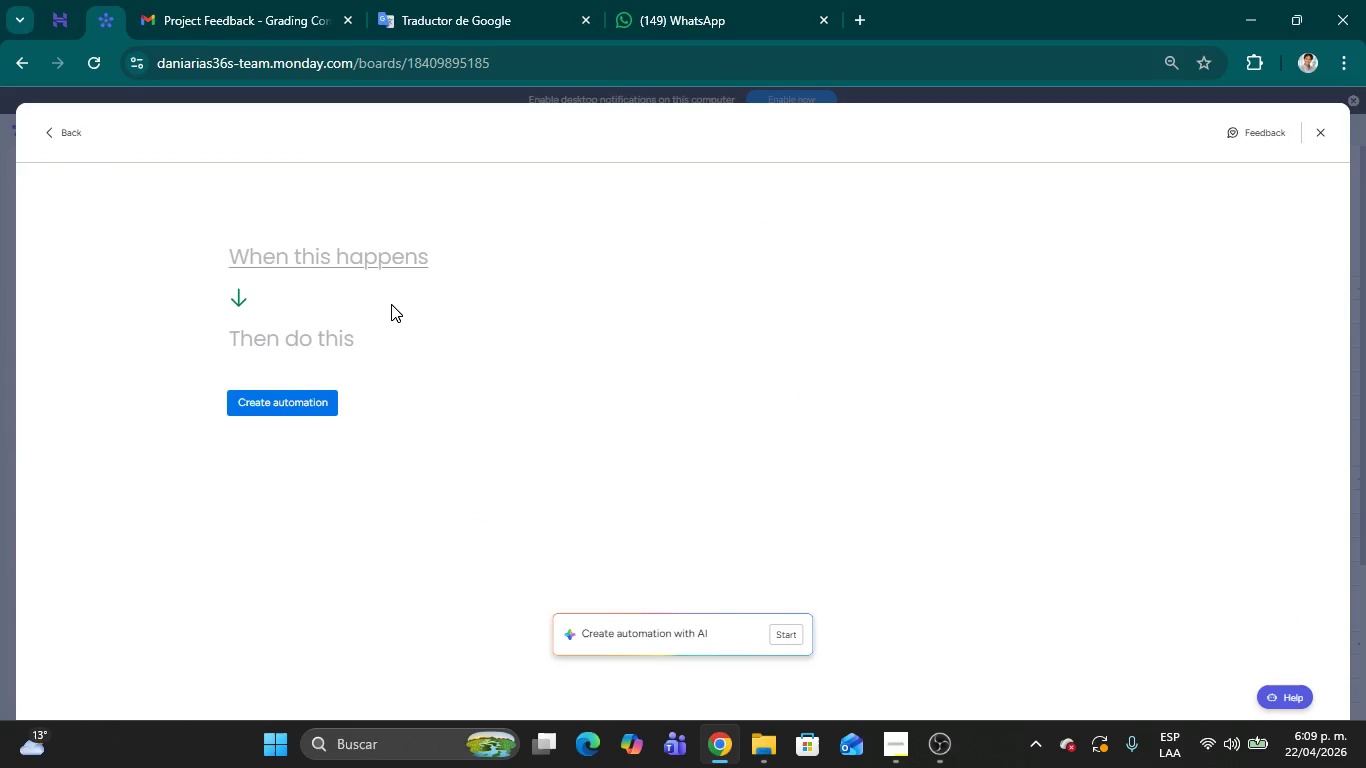 
wait(11.67)
 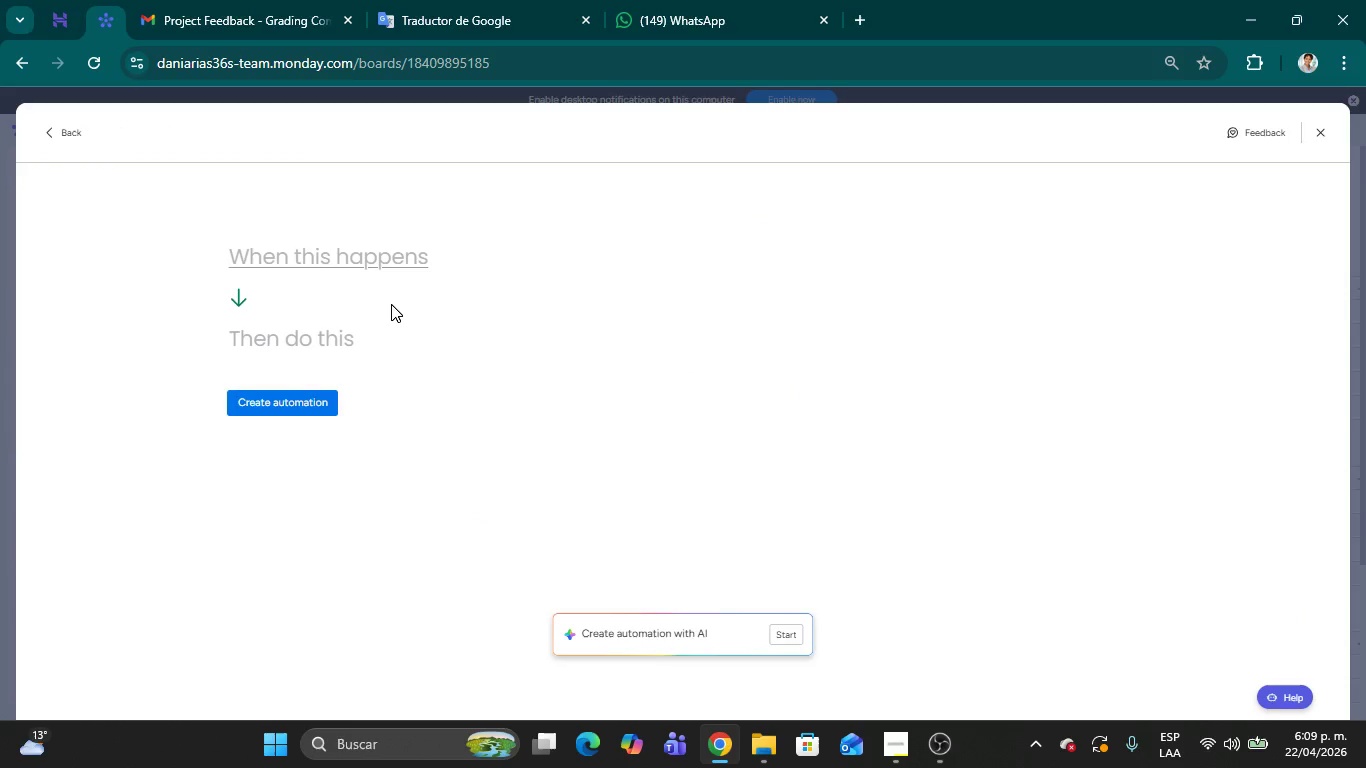 
left_click([314, 249])
 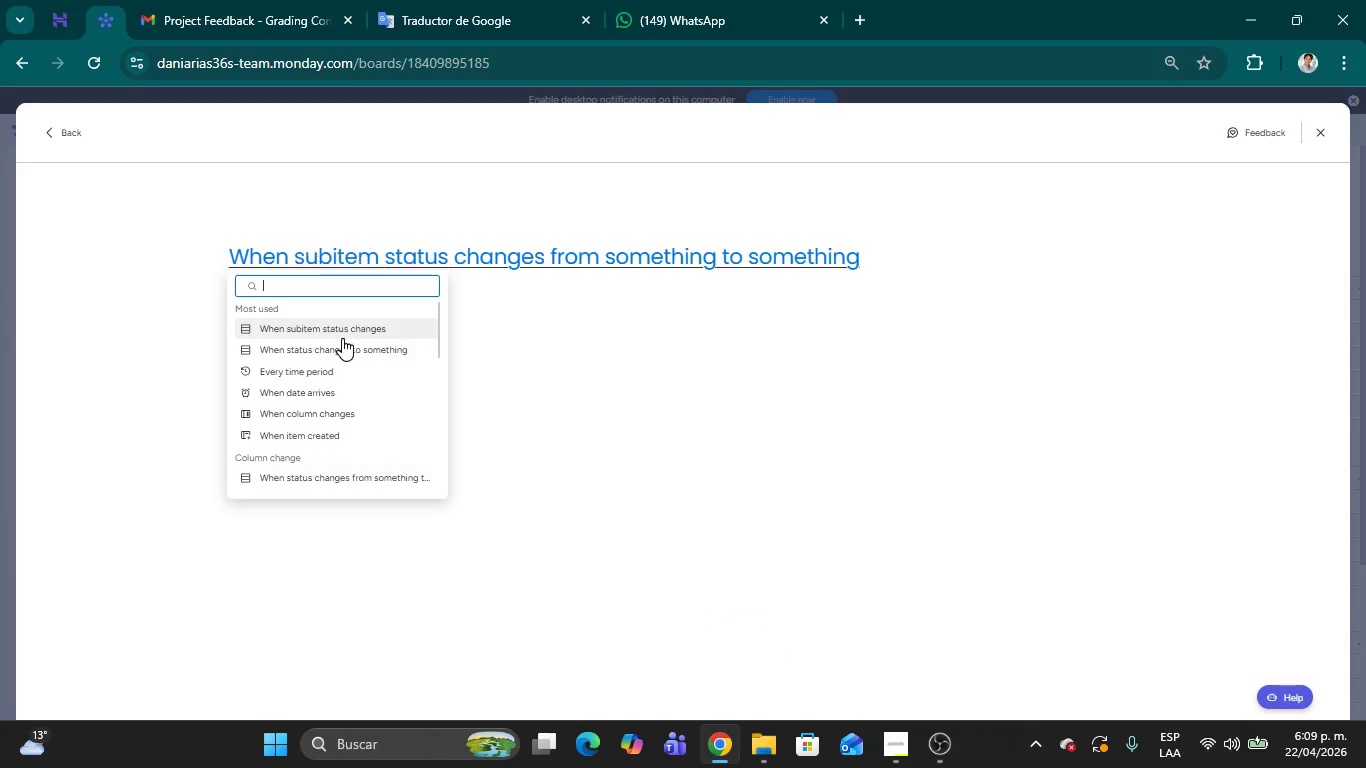 
left_click([341, 350])
 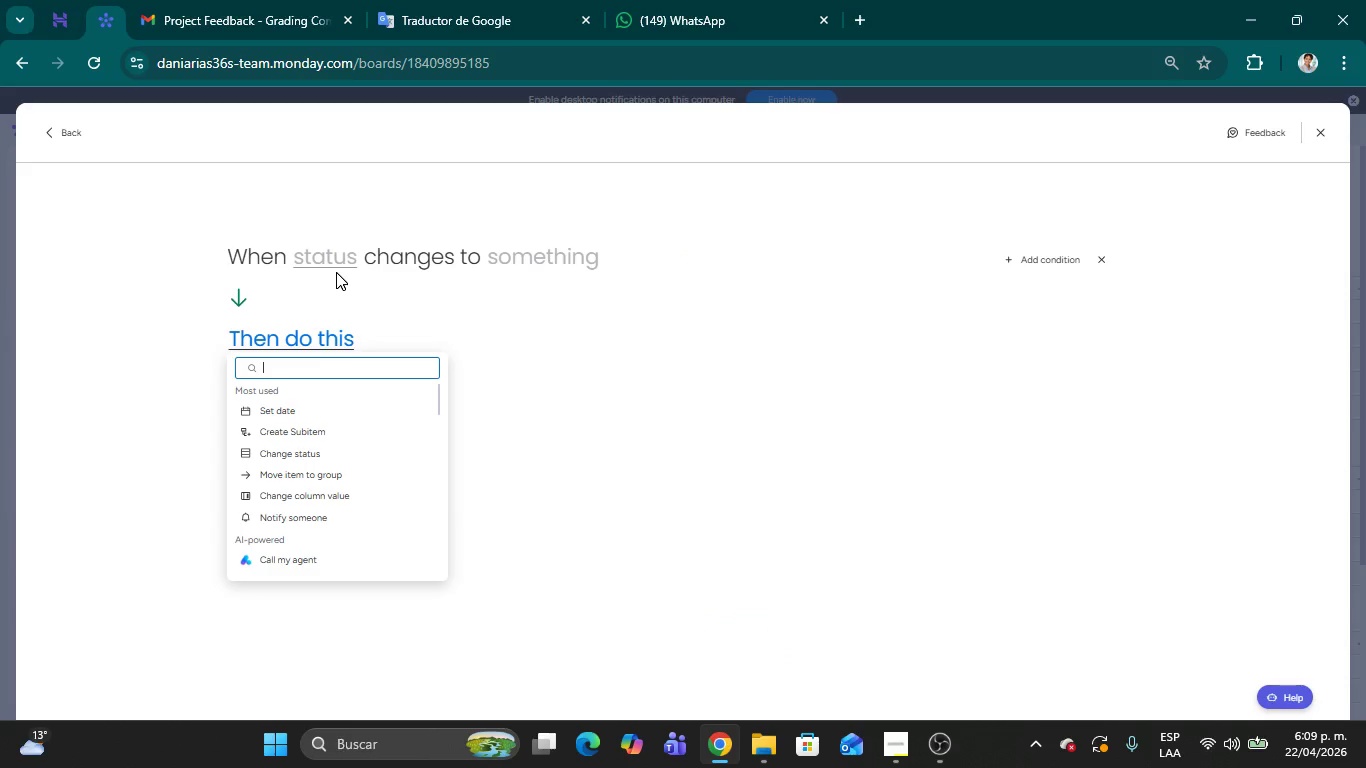 
wait(8.48)
 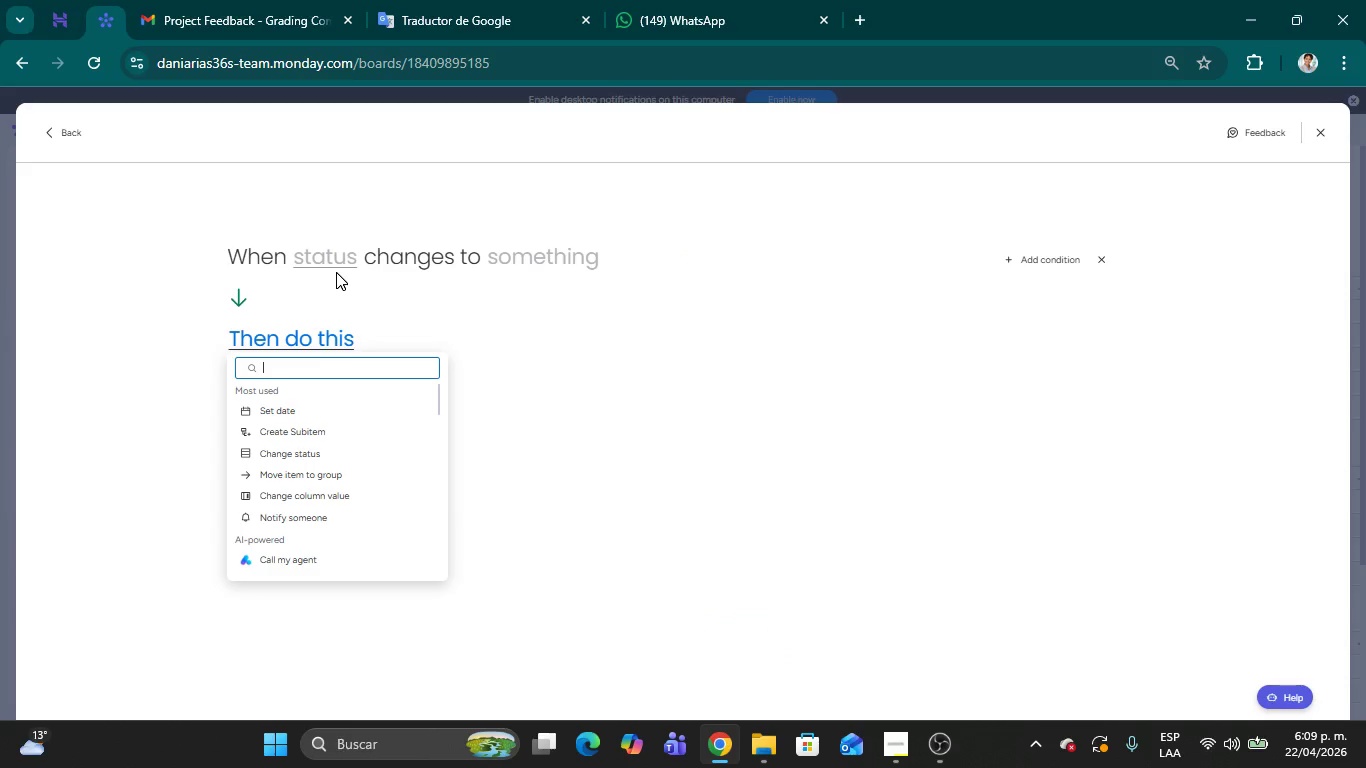 
left_click([347, 260])
 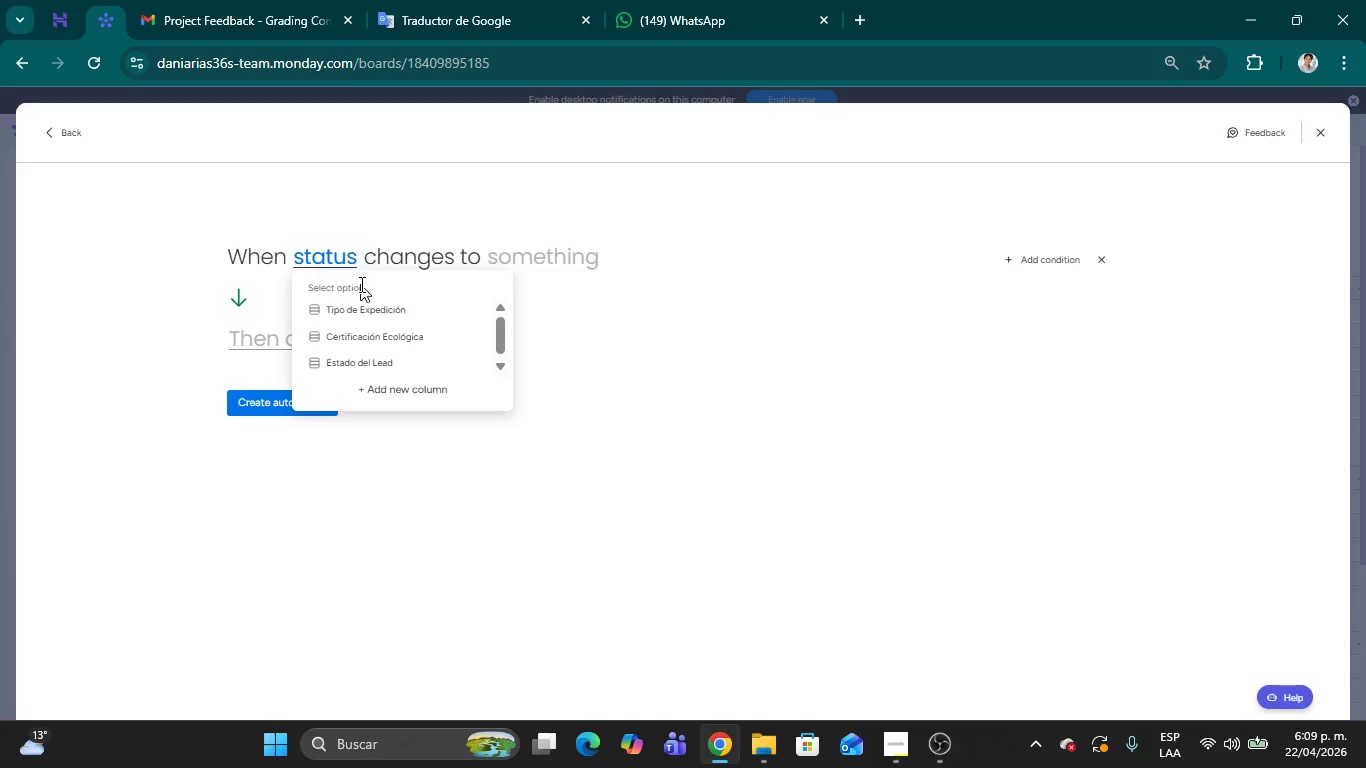 
left_click([370, 360])
 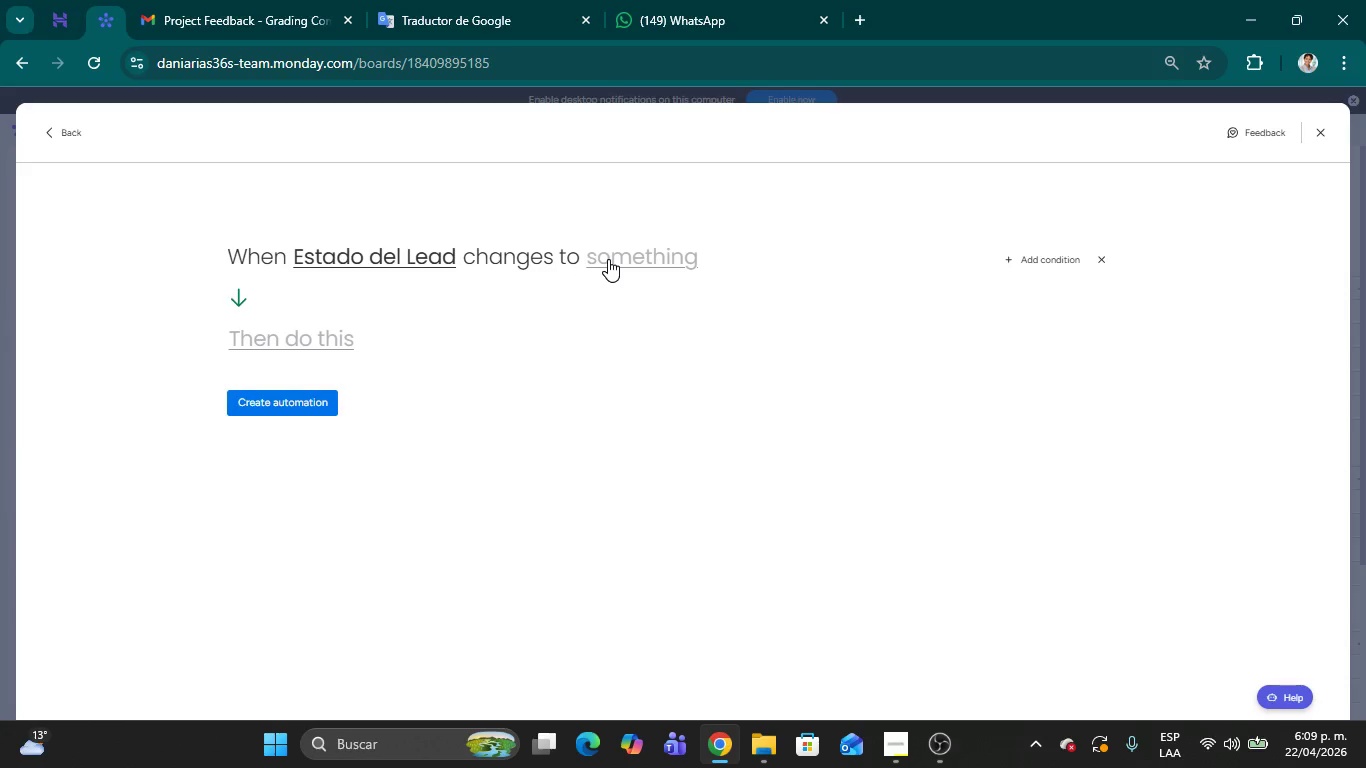 
scroll: coordinate [446, 344], scroll_direction: down, amount: 1.0
 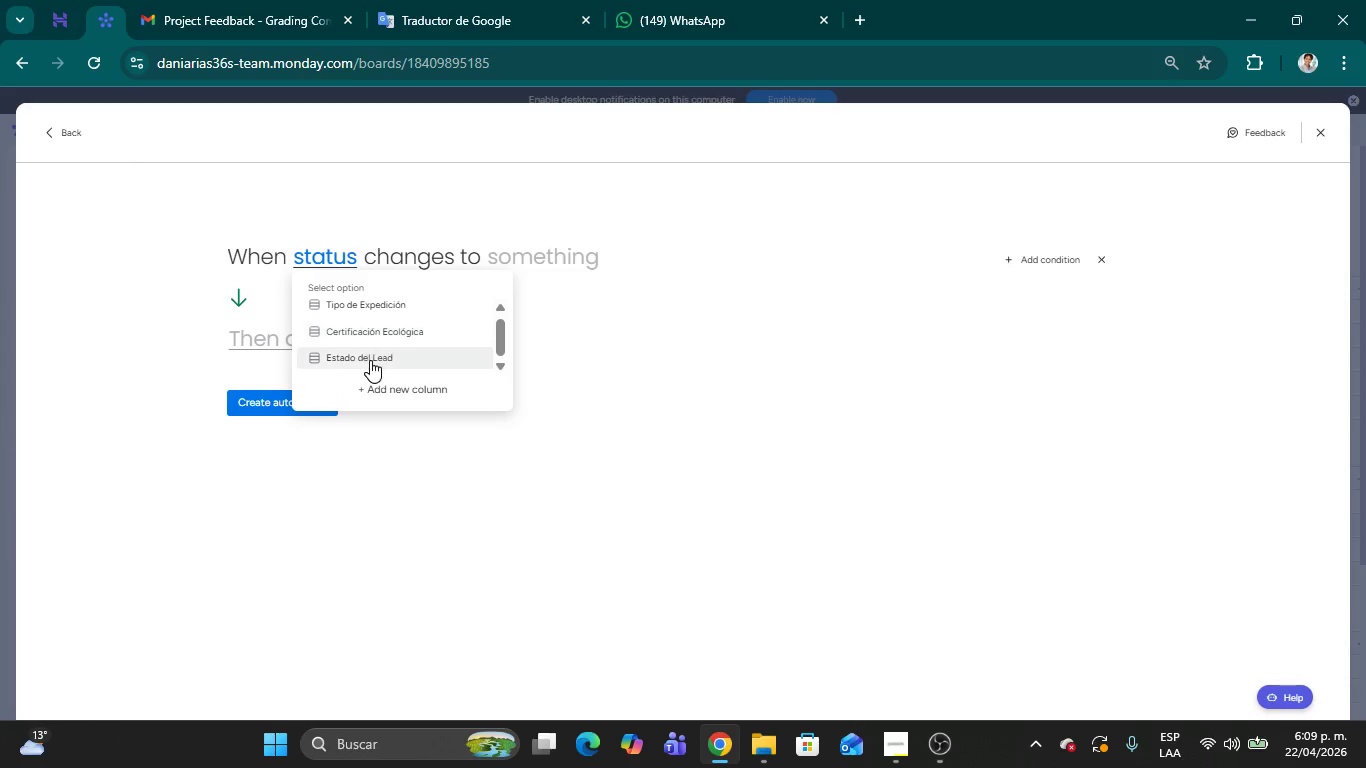 
left_click([608, 259])
 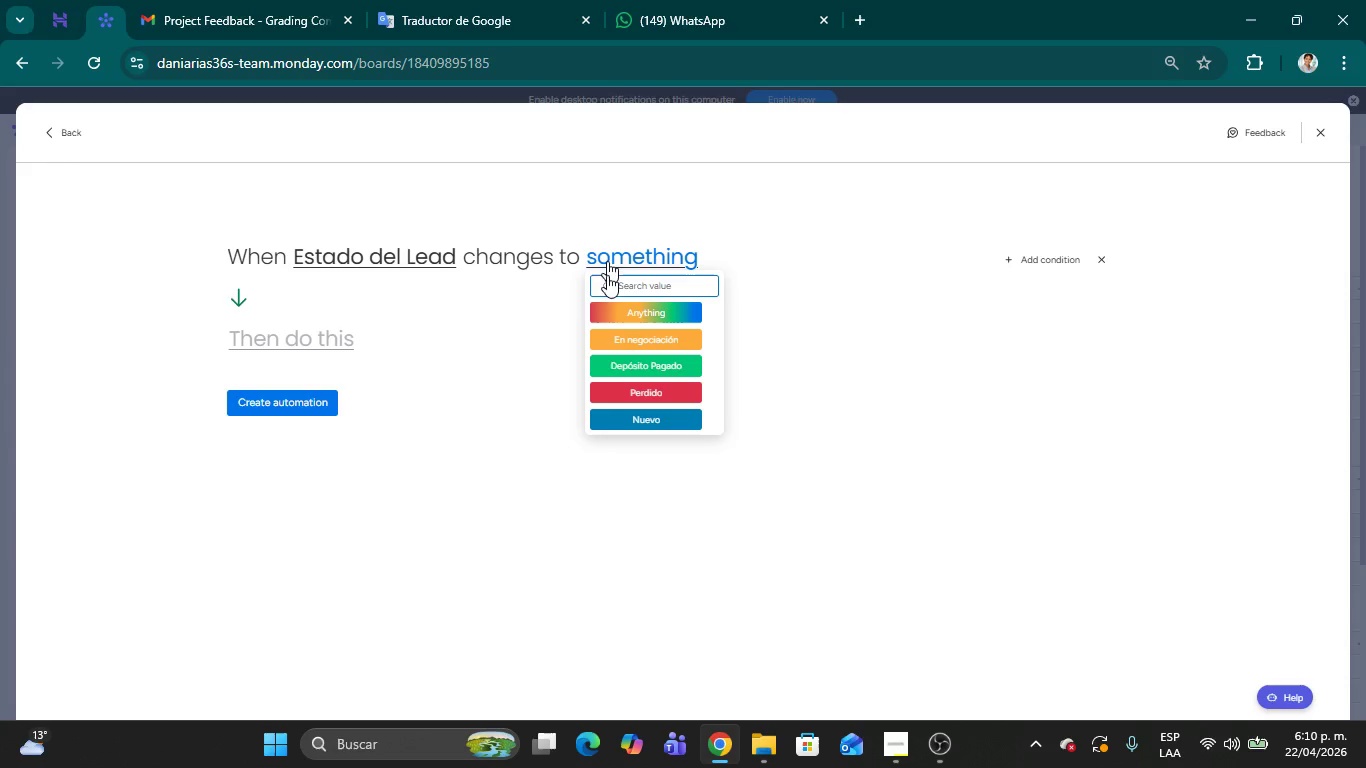 
left_click([621, 363])
 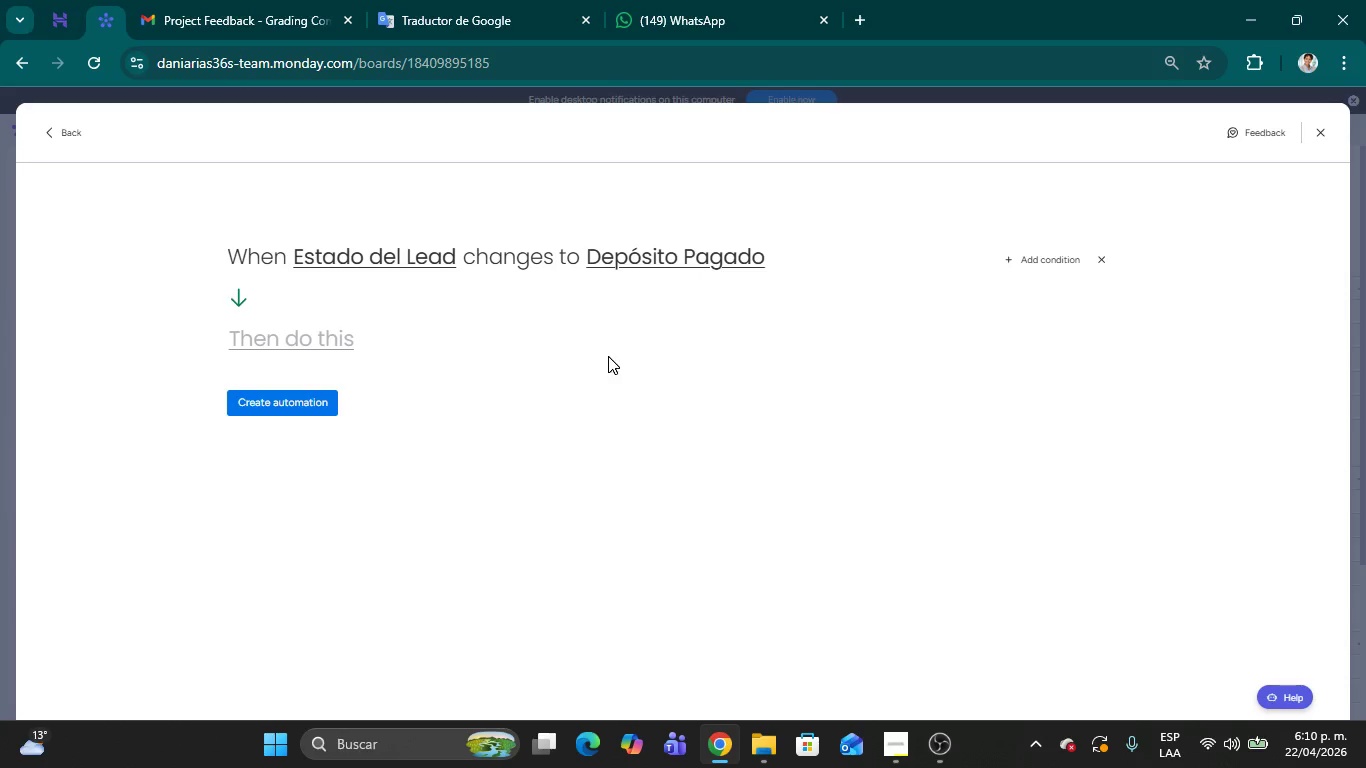 
left_click([313, 342])
 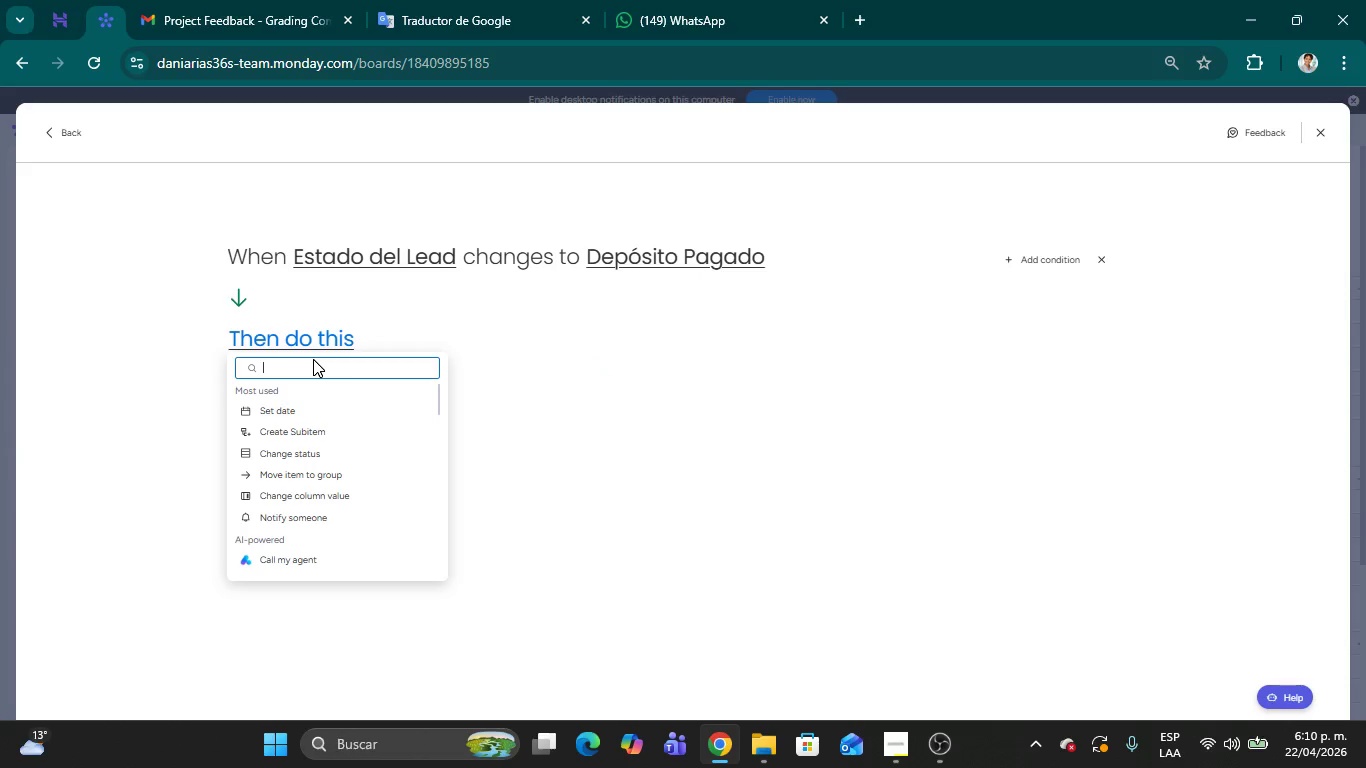 
wait(6.56)
 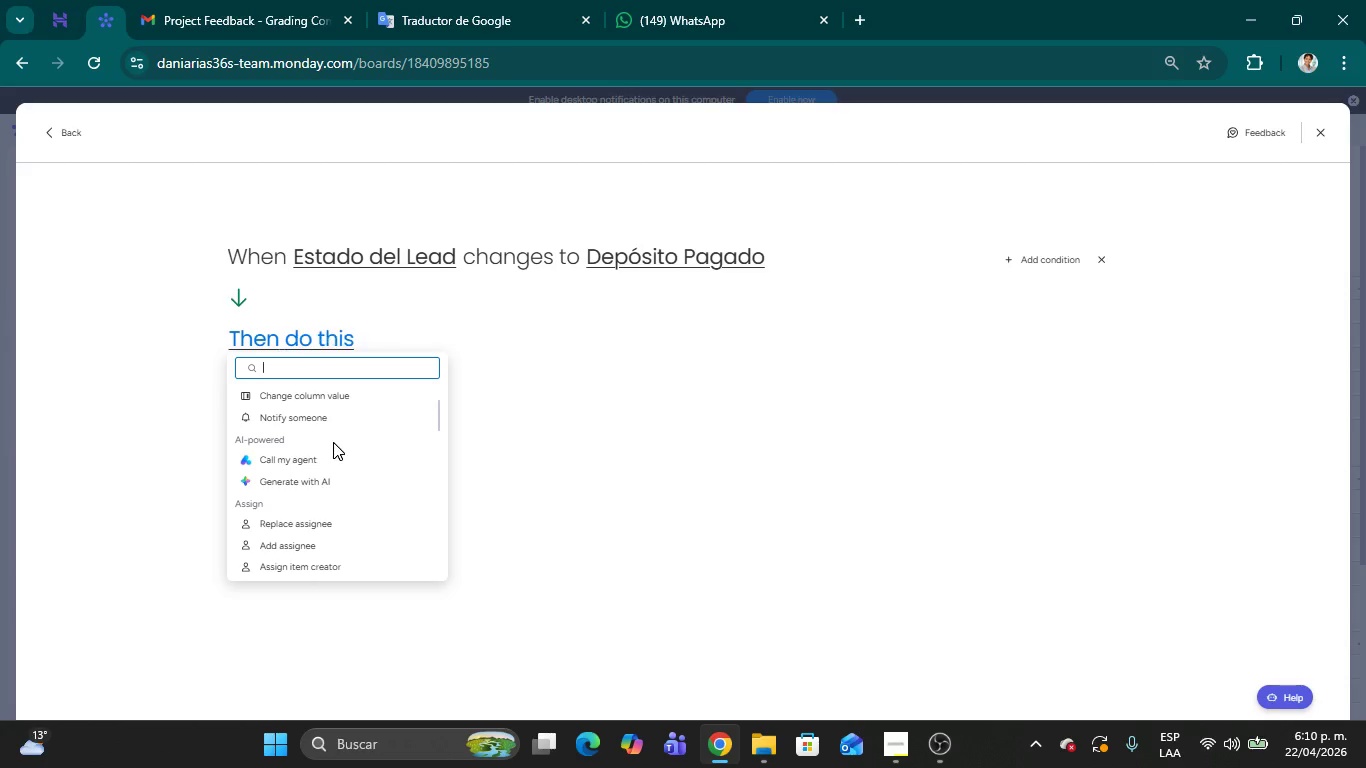 
type(cre)
 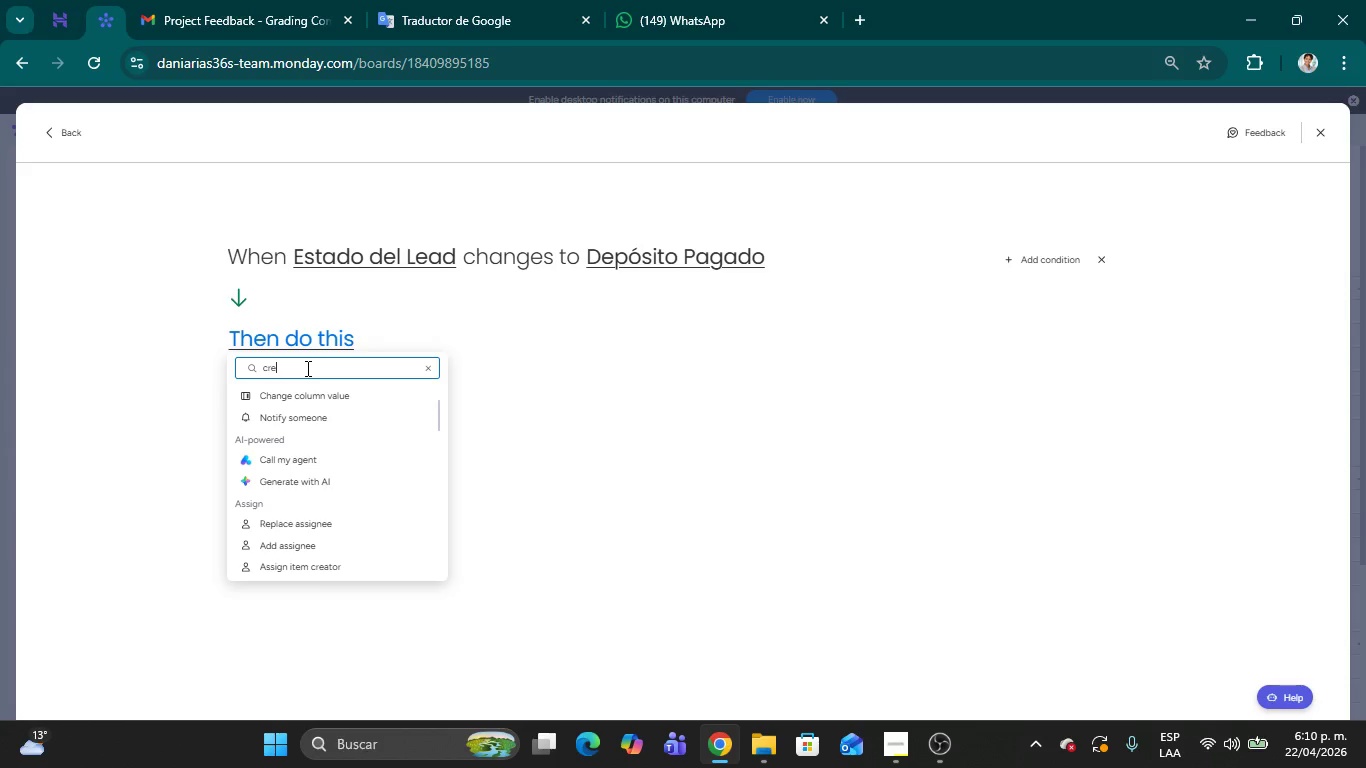 
key(A)
 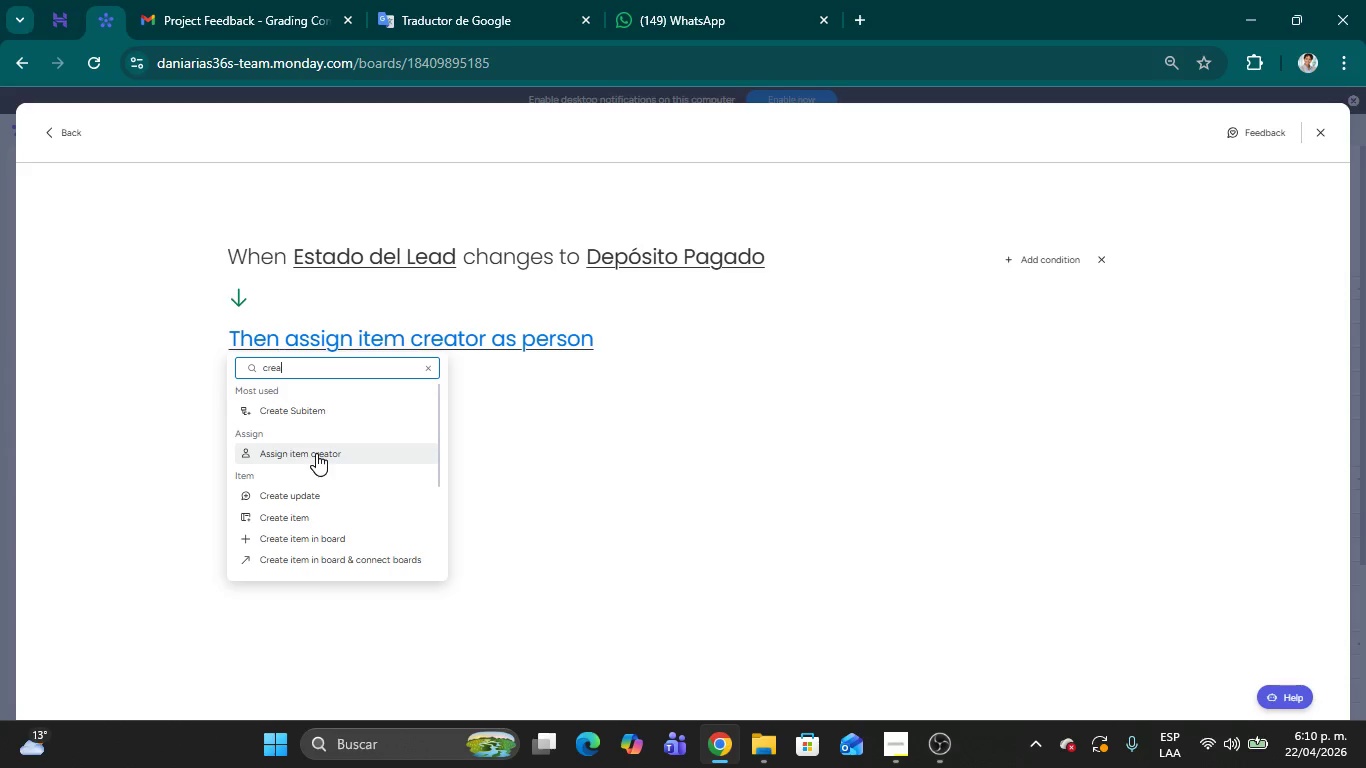 
scroll: coordinate [325, 440], scroll_direction: down, amount: 1.0
 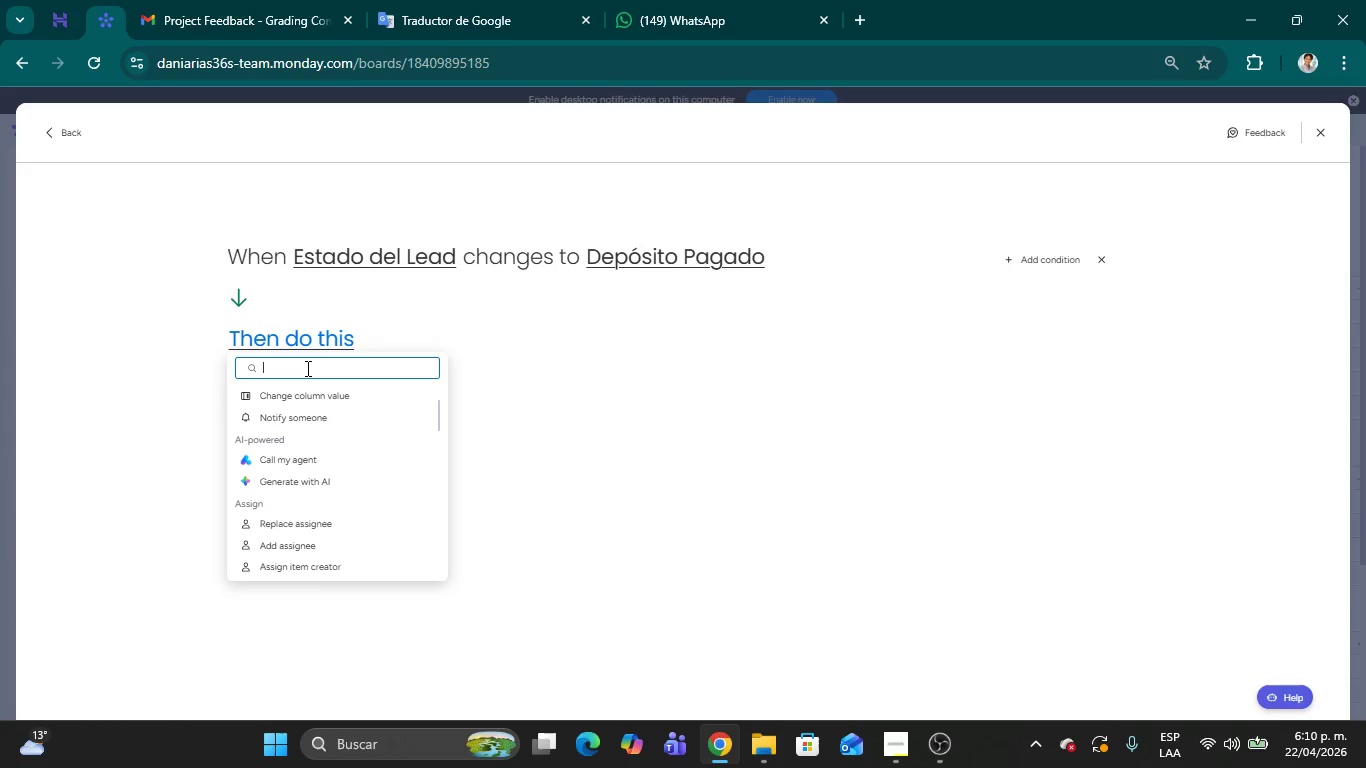 
wait(5.22)
 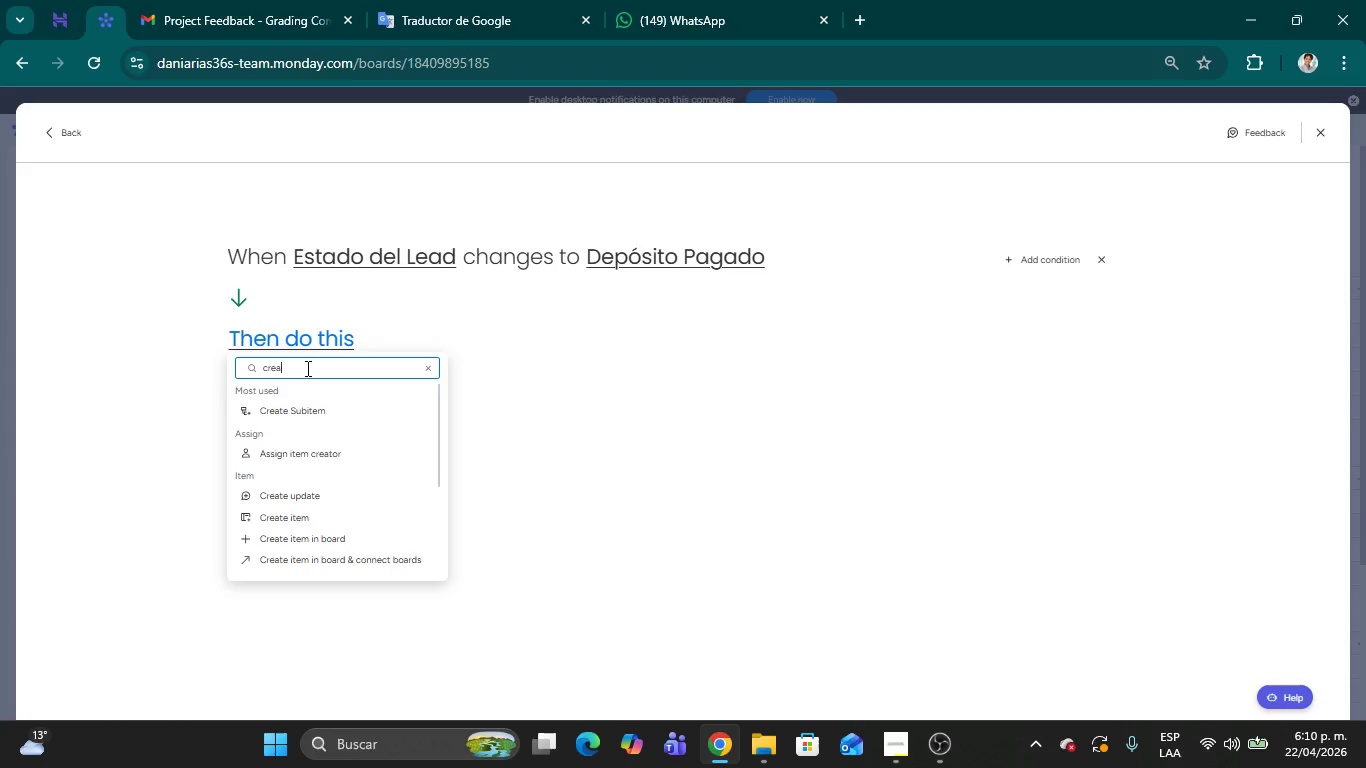 
left_click([323, 538])
 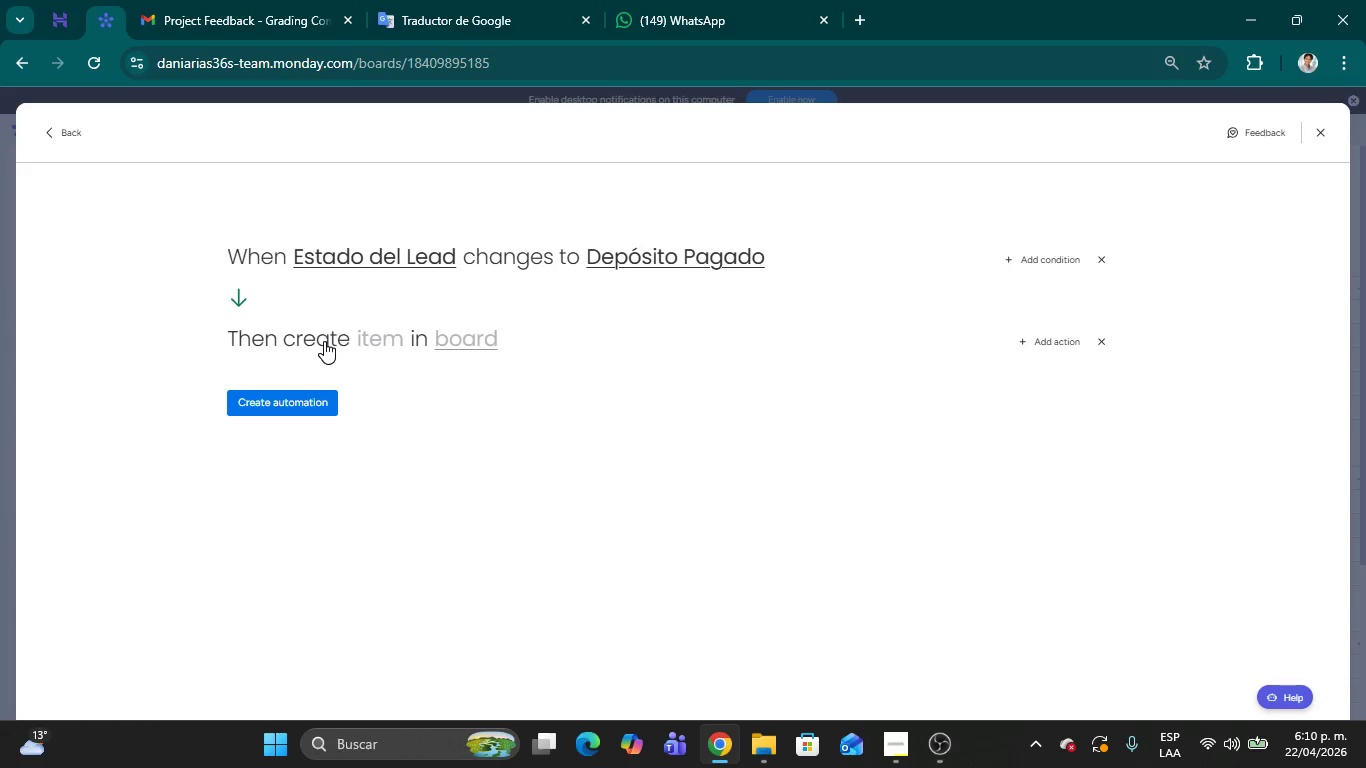 
wait(9.62)
 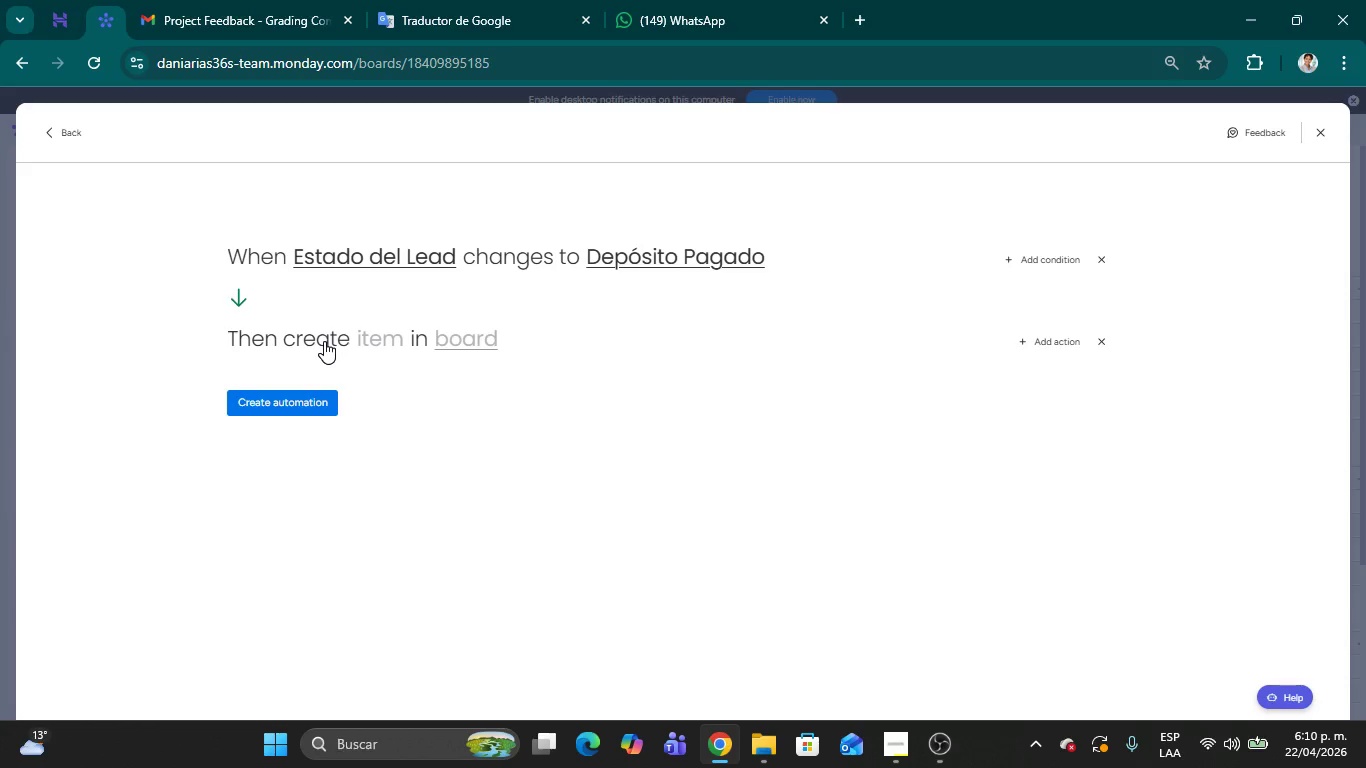 
left_click([1102, 341])
 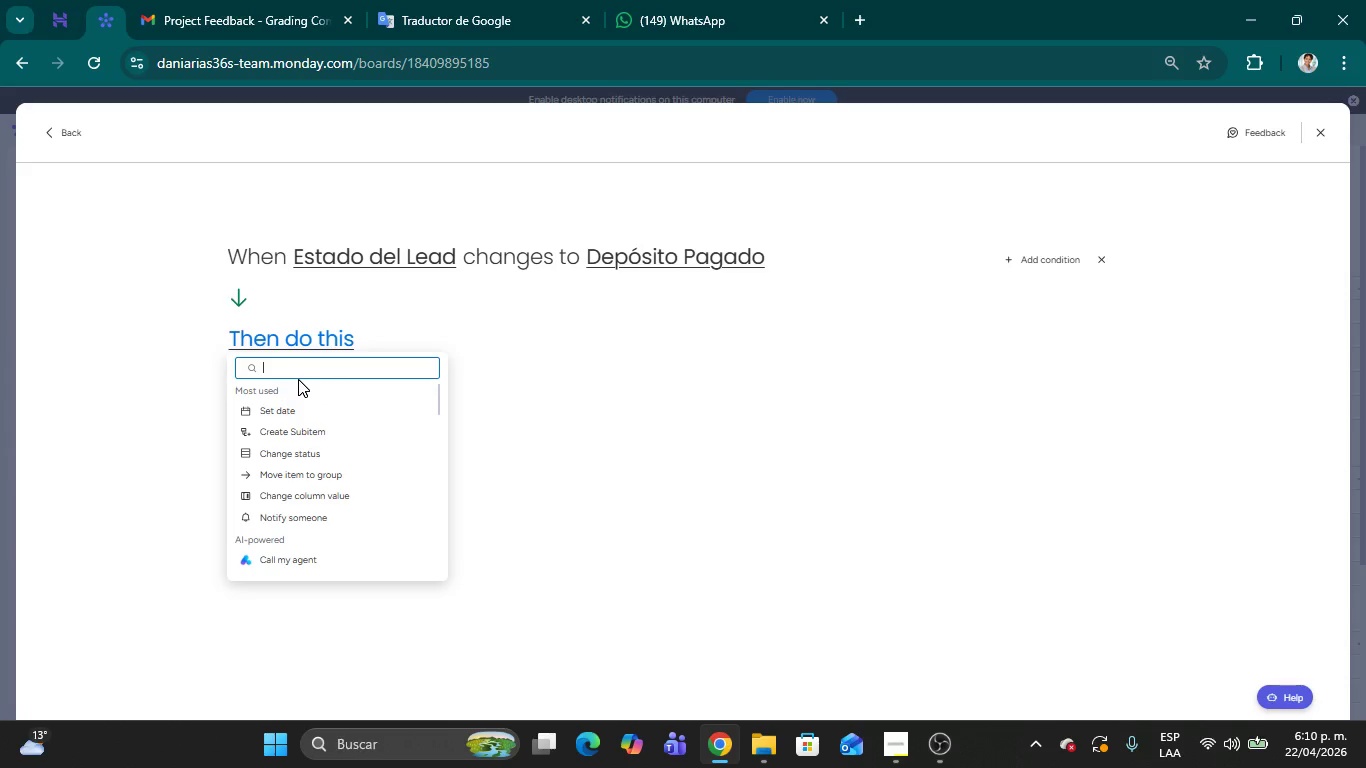 
type(cre)
 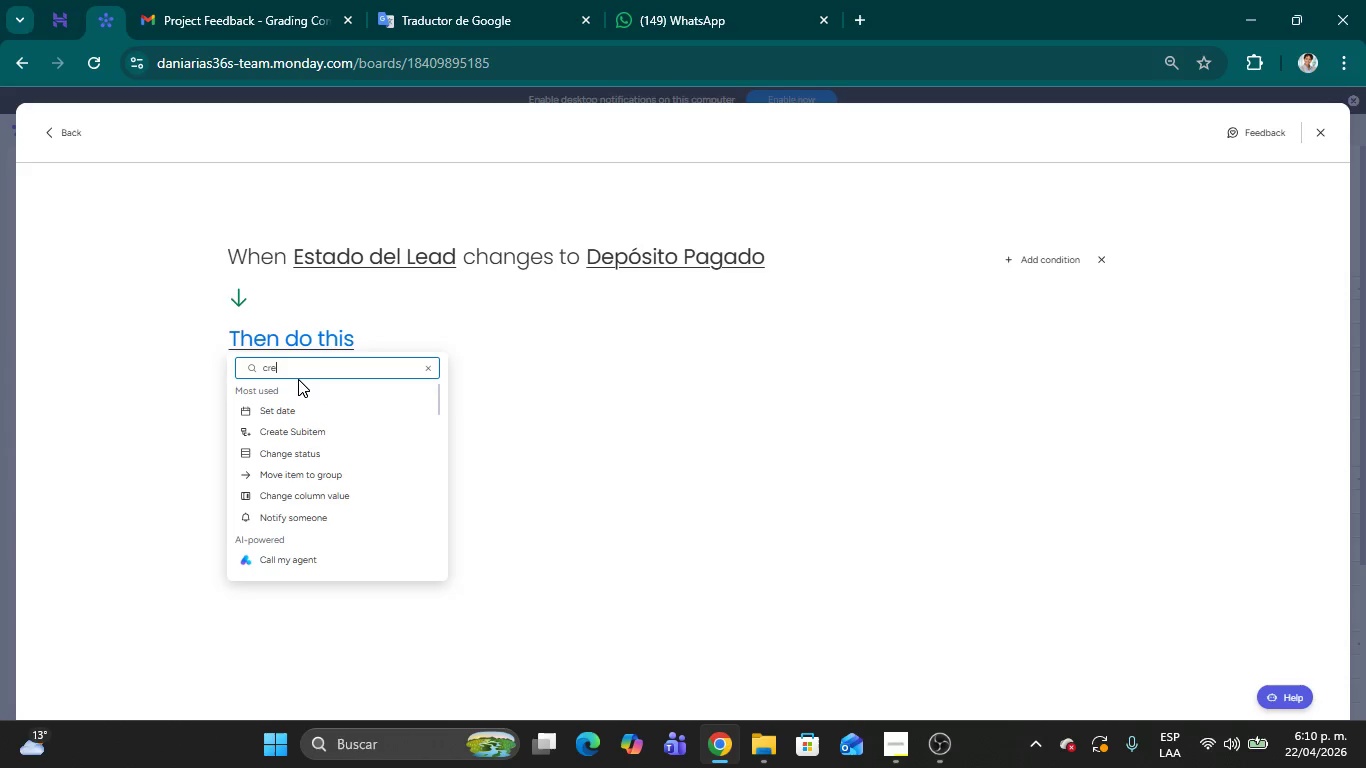 
type(ay)
key(Backspace)
type(ted)
 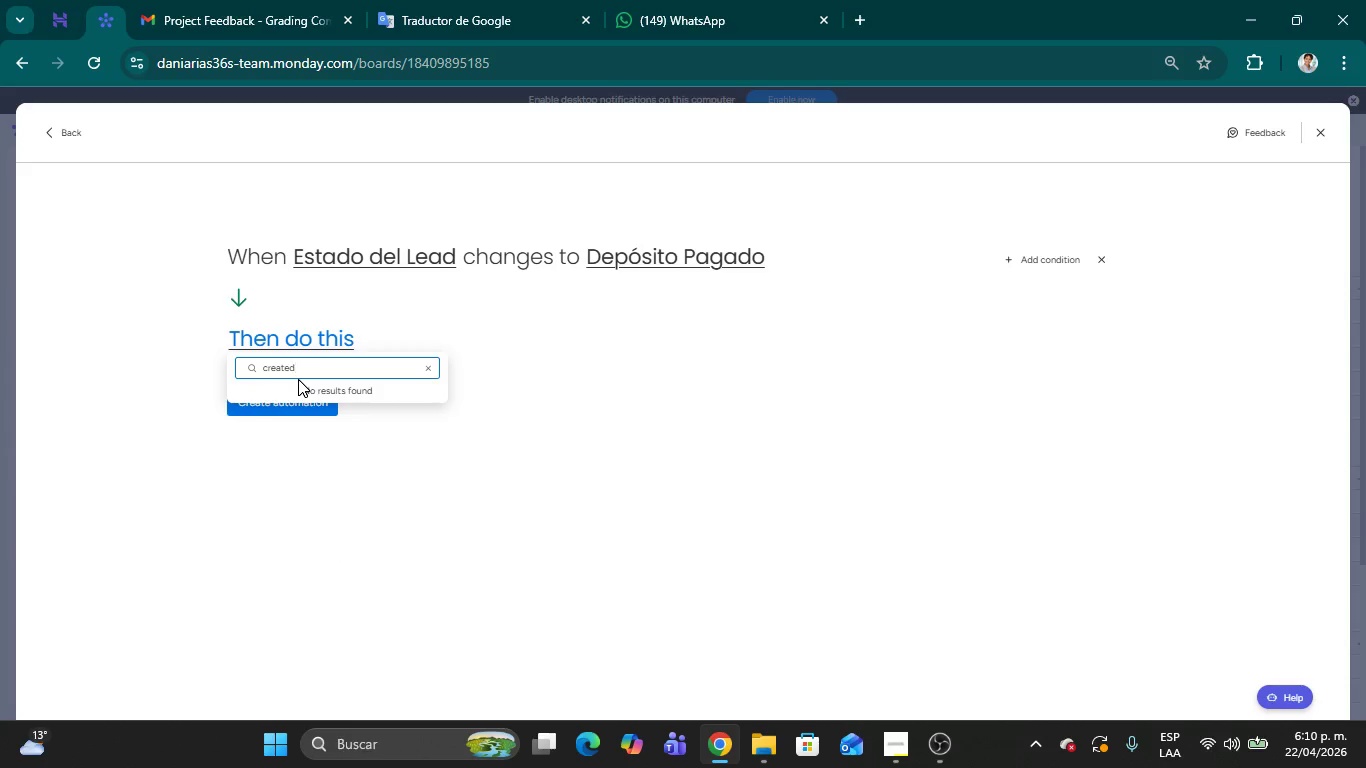 
key(Backspace)
type( item )
 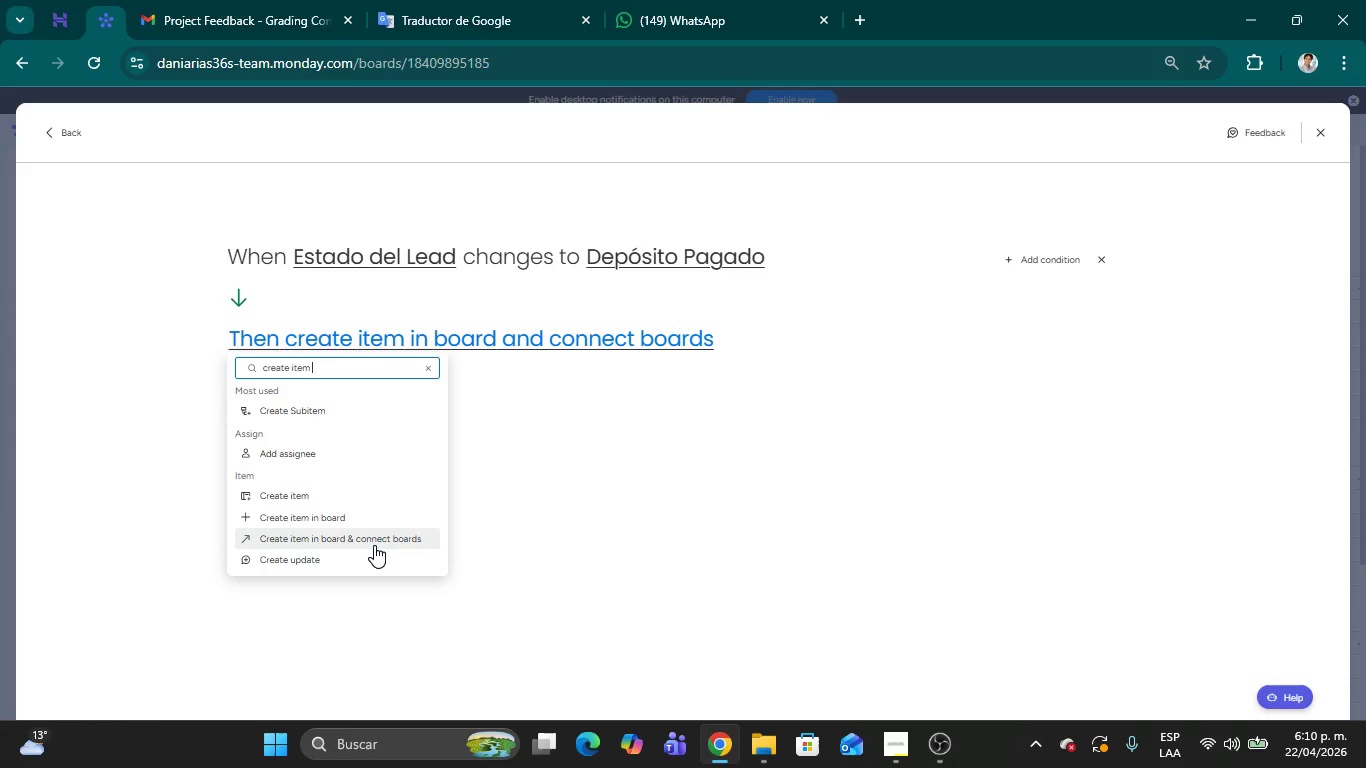 
wait(7.33)
 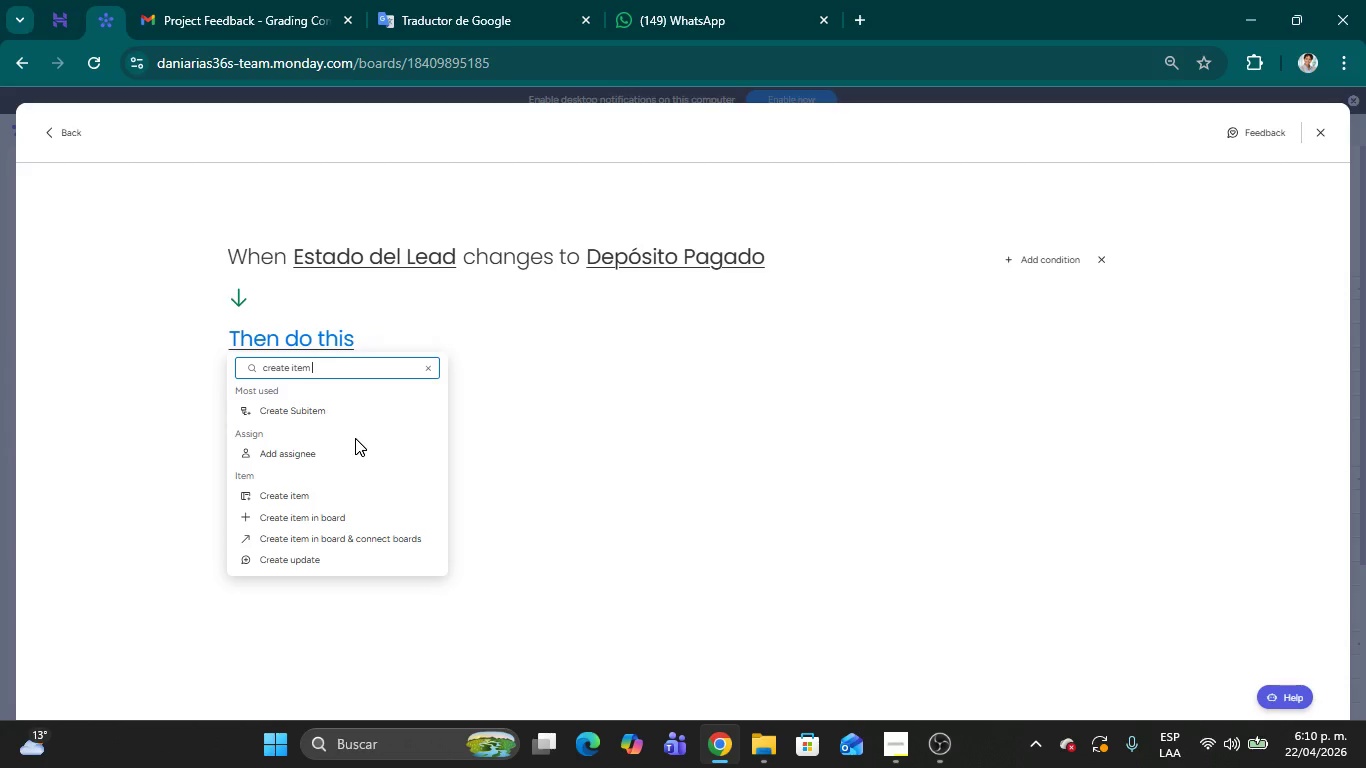 
left_click([374, 542])
 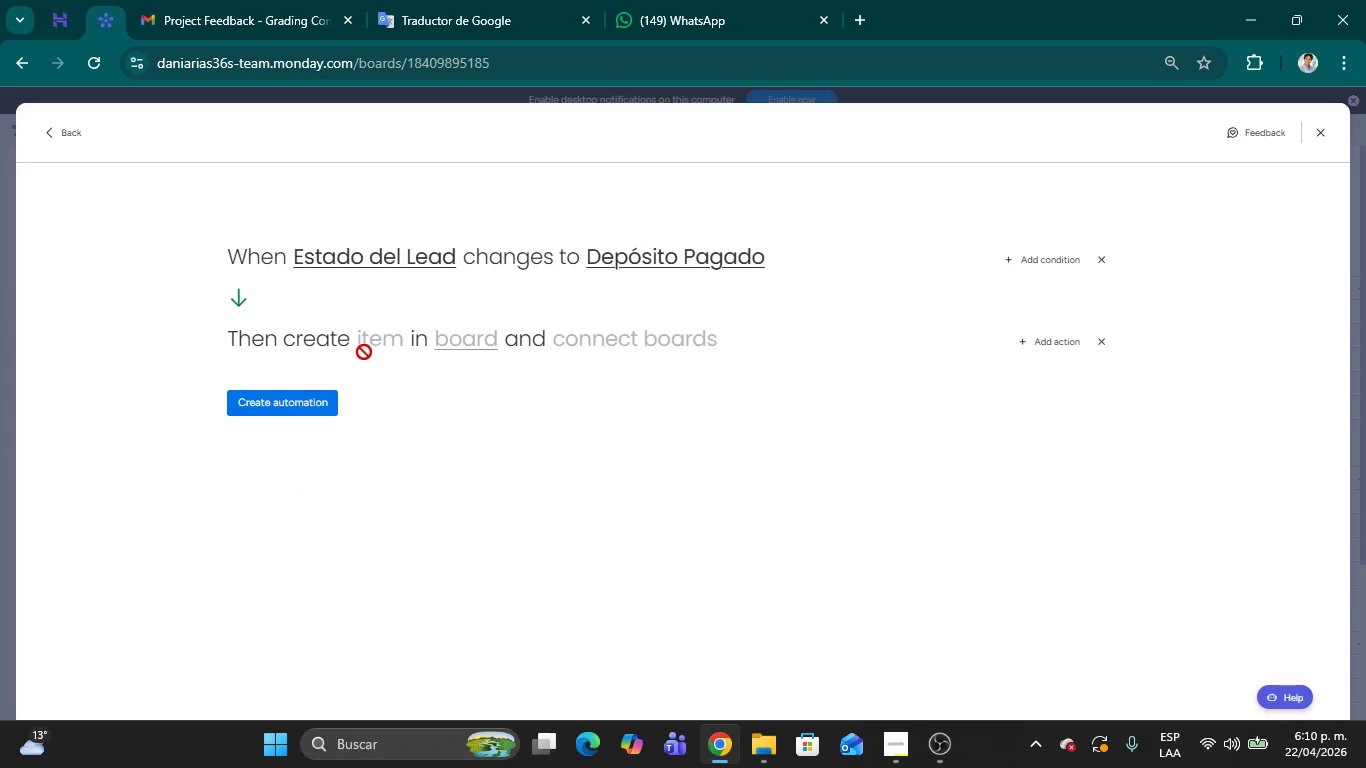 
wait(5.47)
 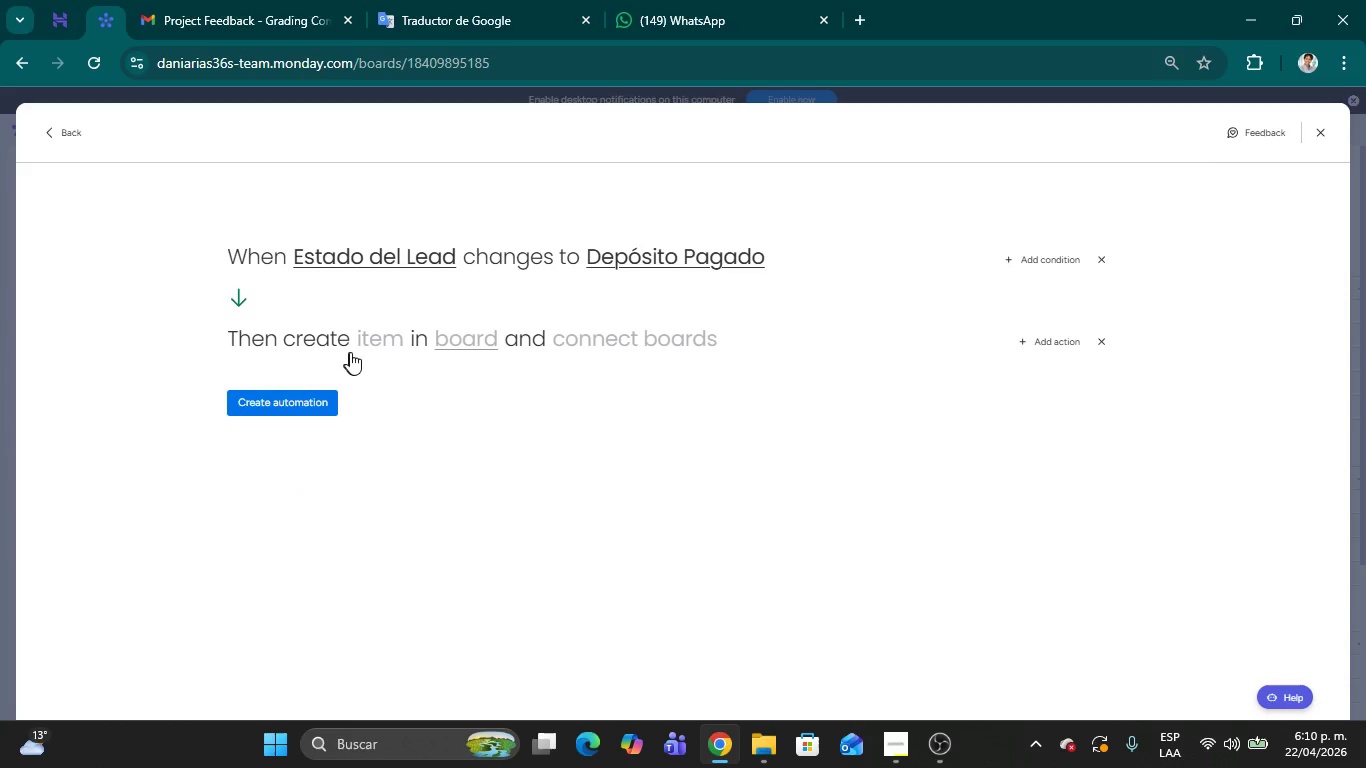 
left_click([453, 339])
 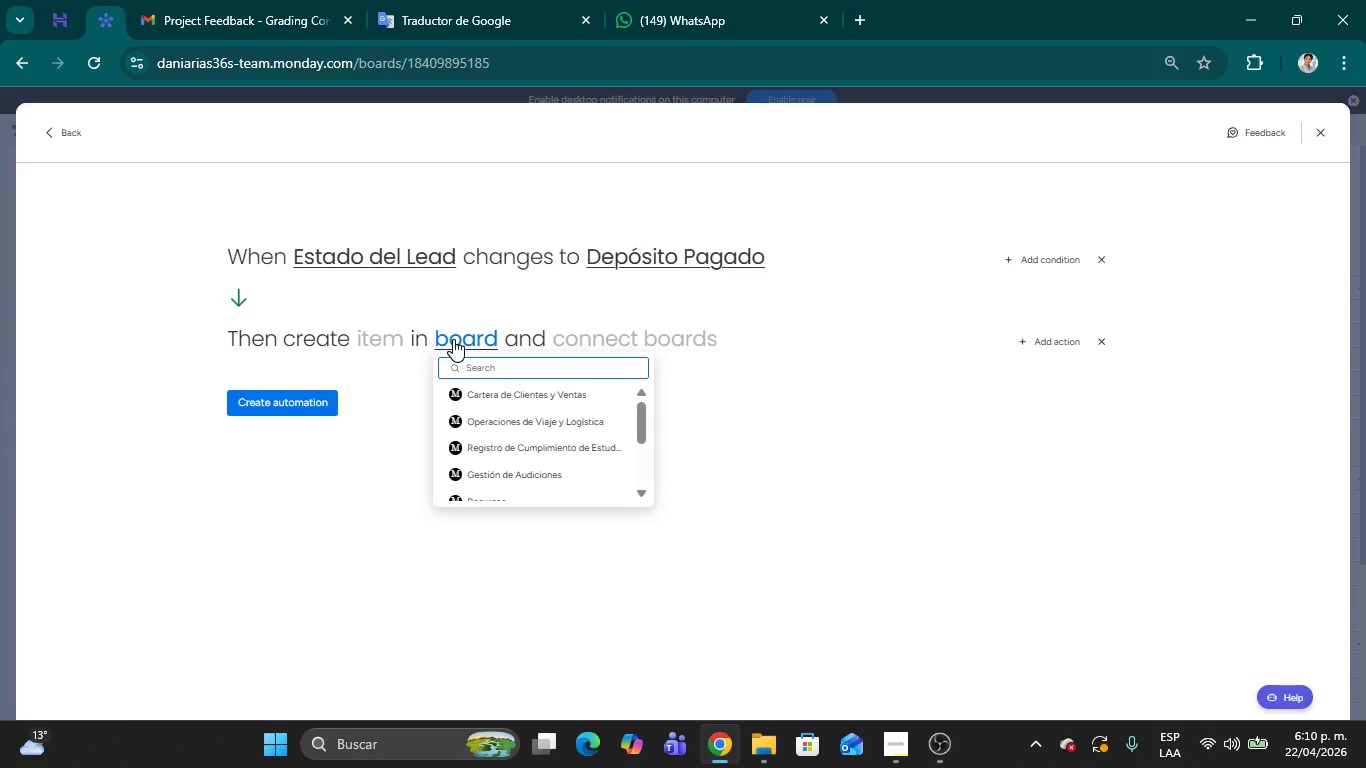 
wait(8.2)
 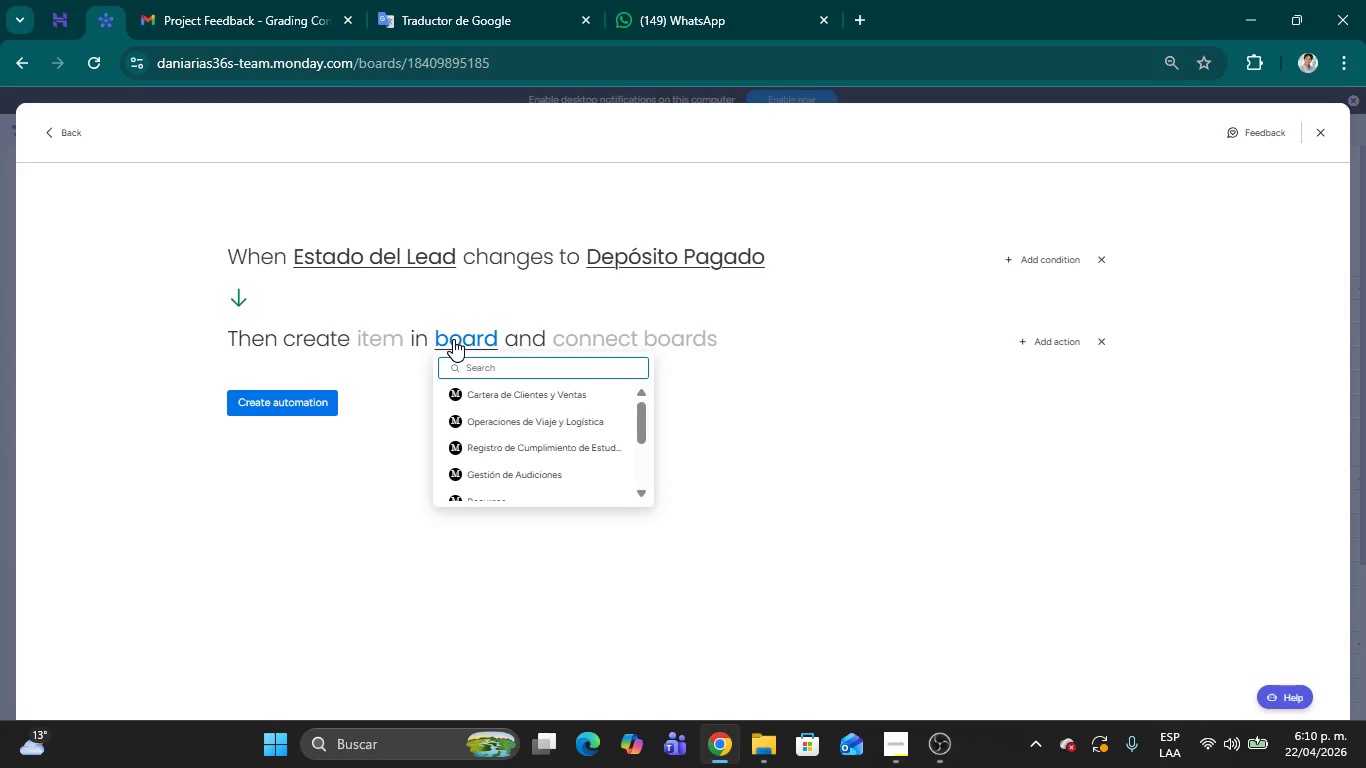 
left_click([519, 415])
 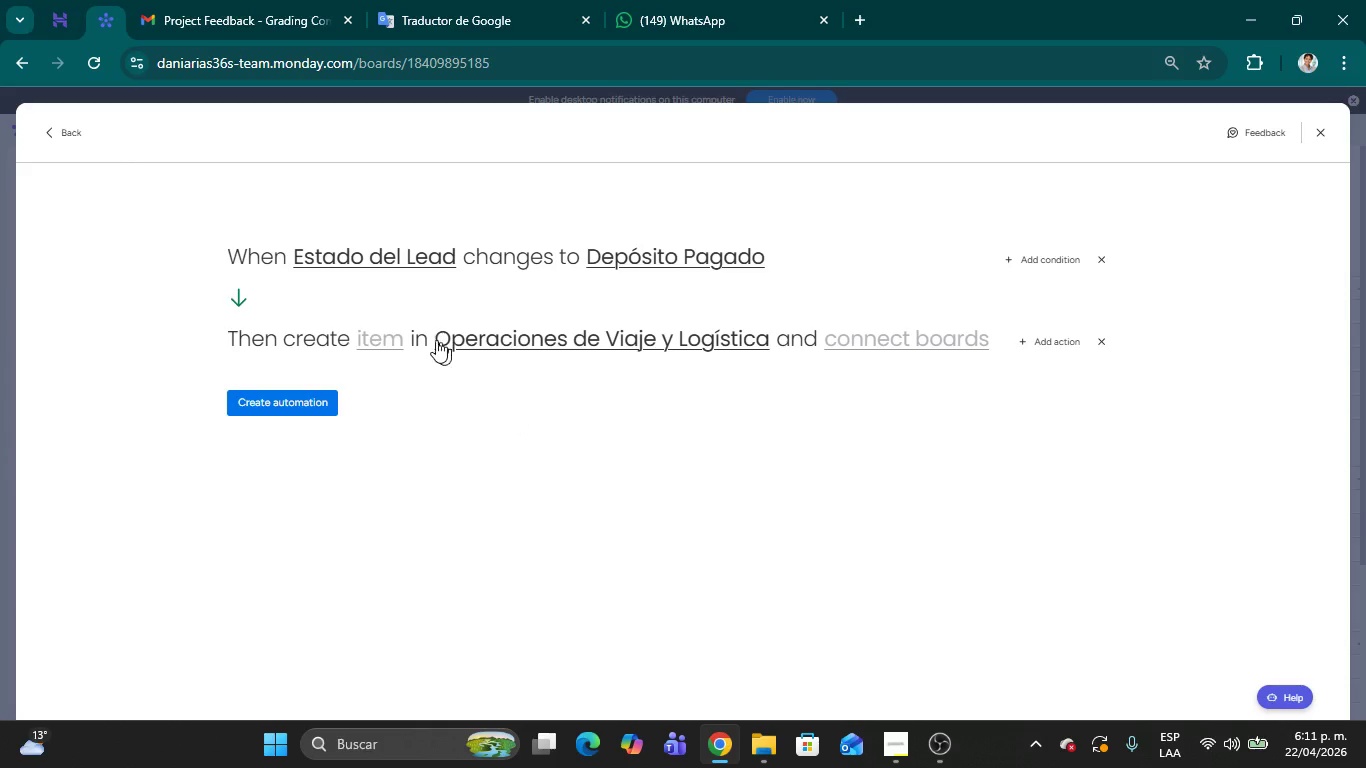 
left_click([384, 333])
 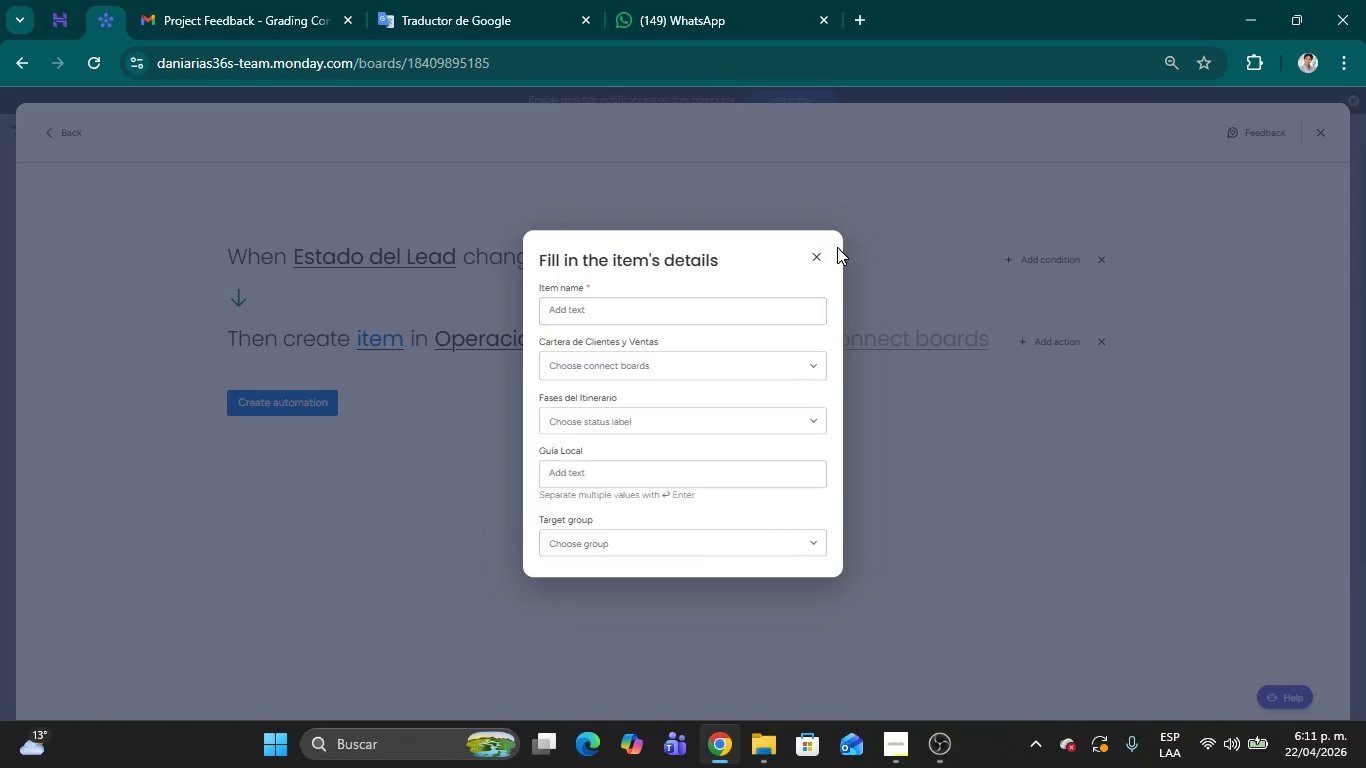 
left_click([820, 257])
 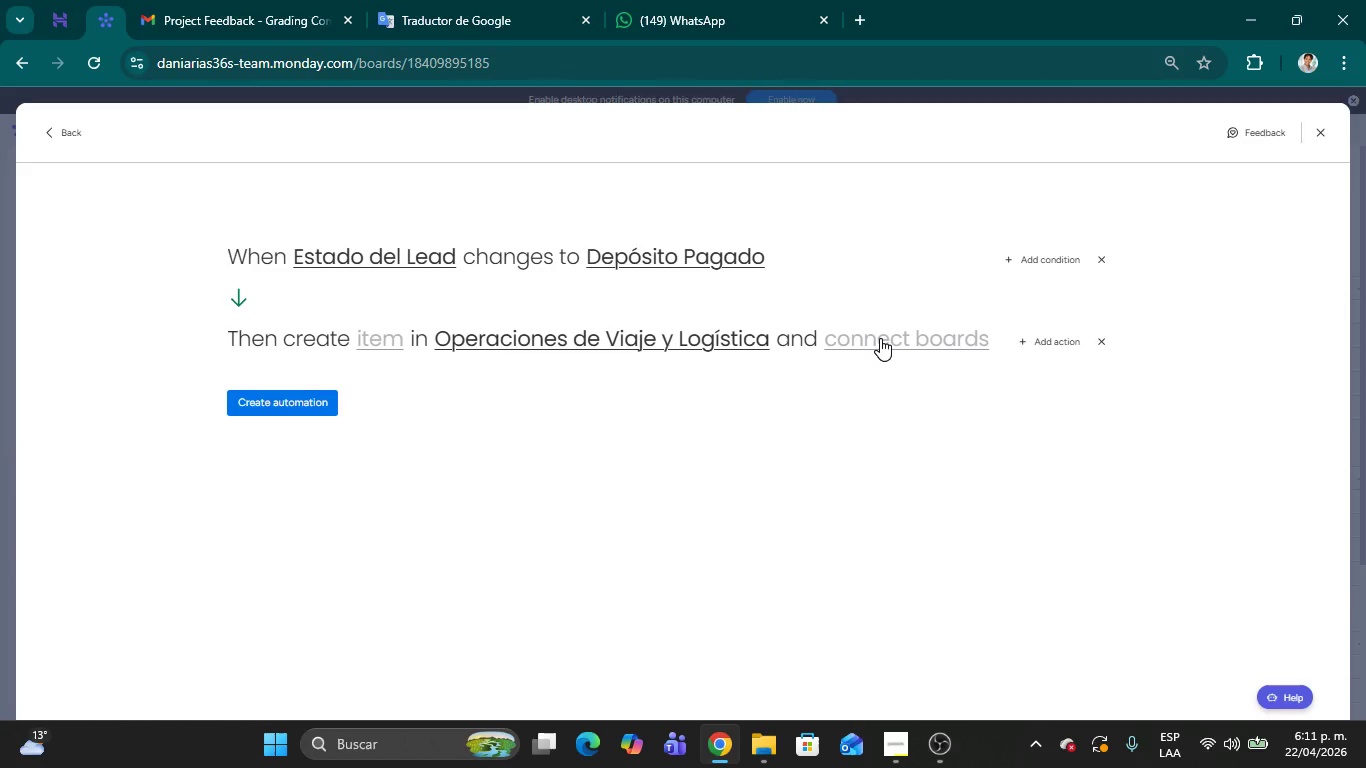 
left_click([880, 338])
 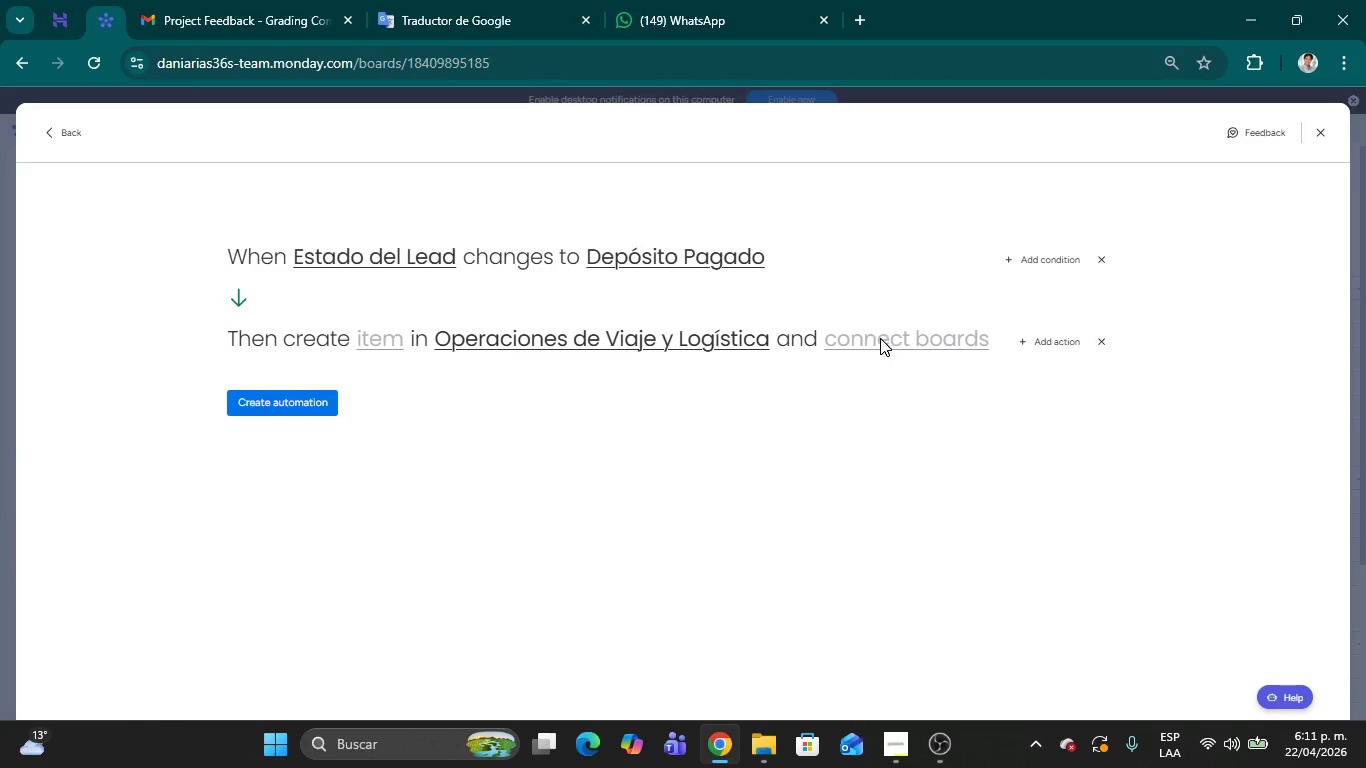 
mouse_move([860, 345])
 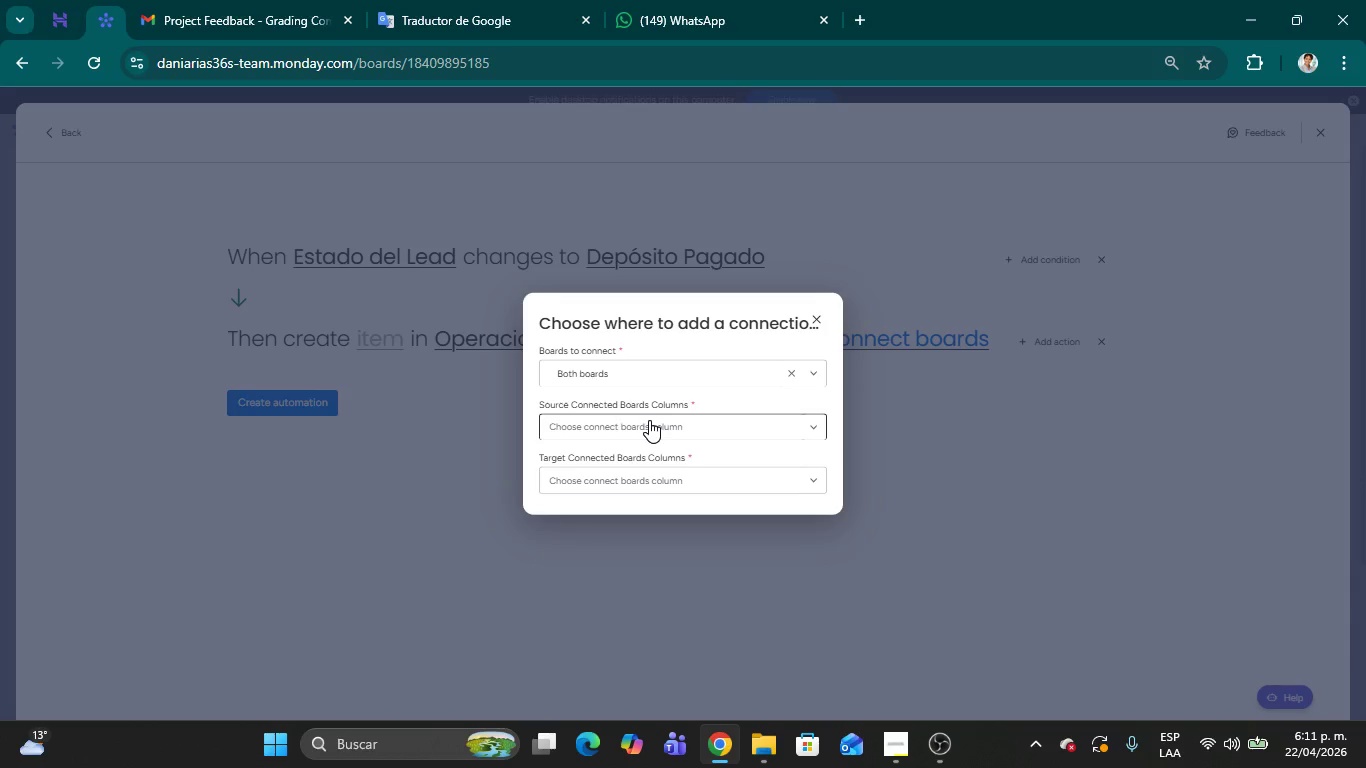 
left_click([649, 420])
 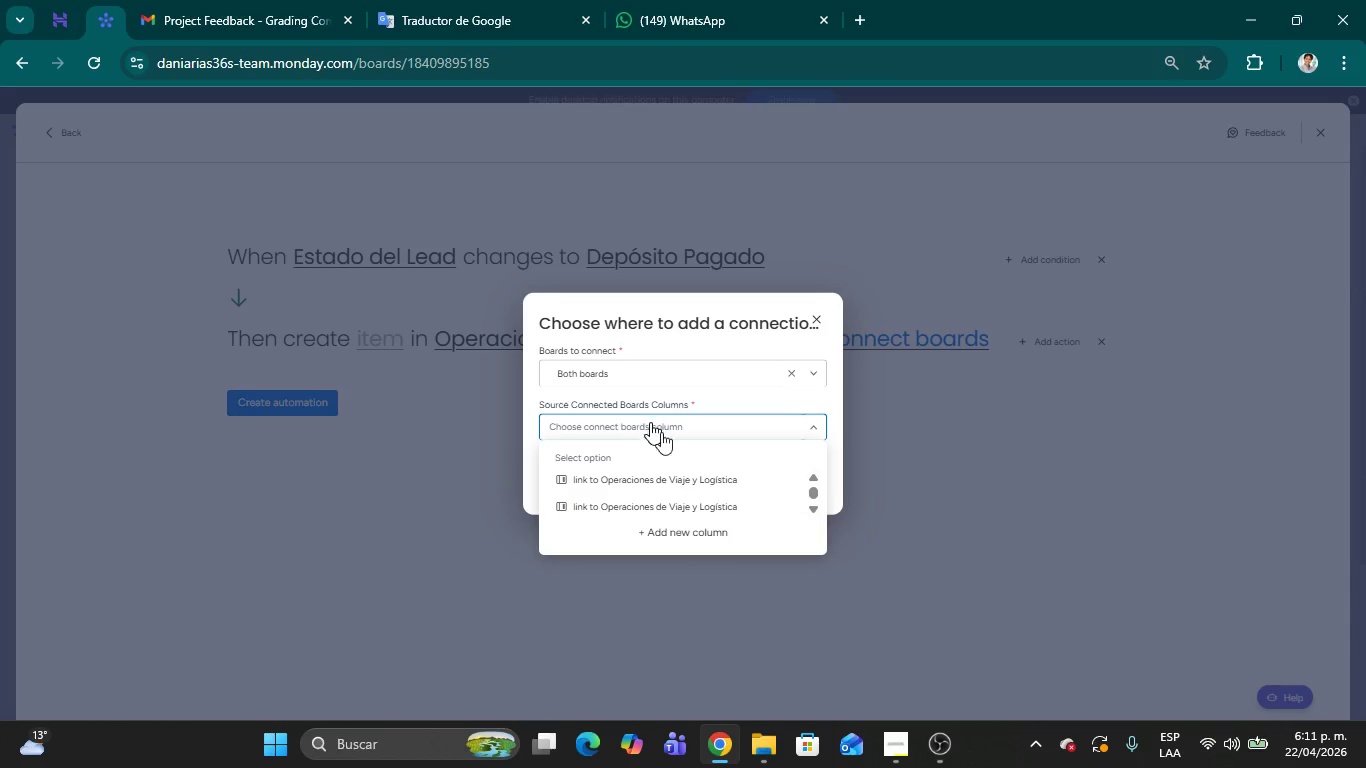 
left_click([692, 337])
 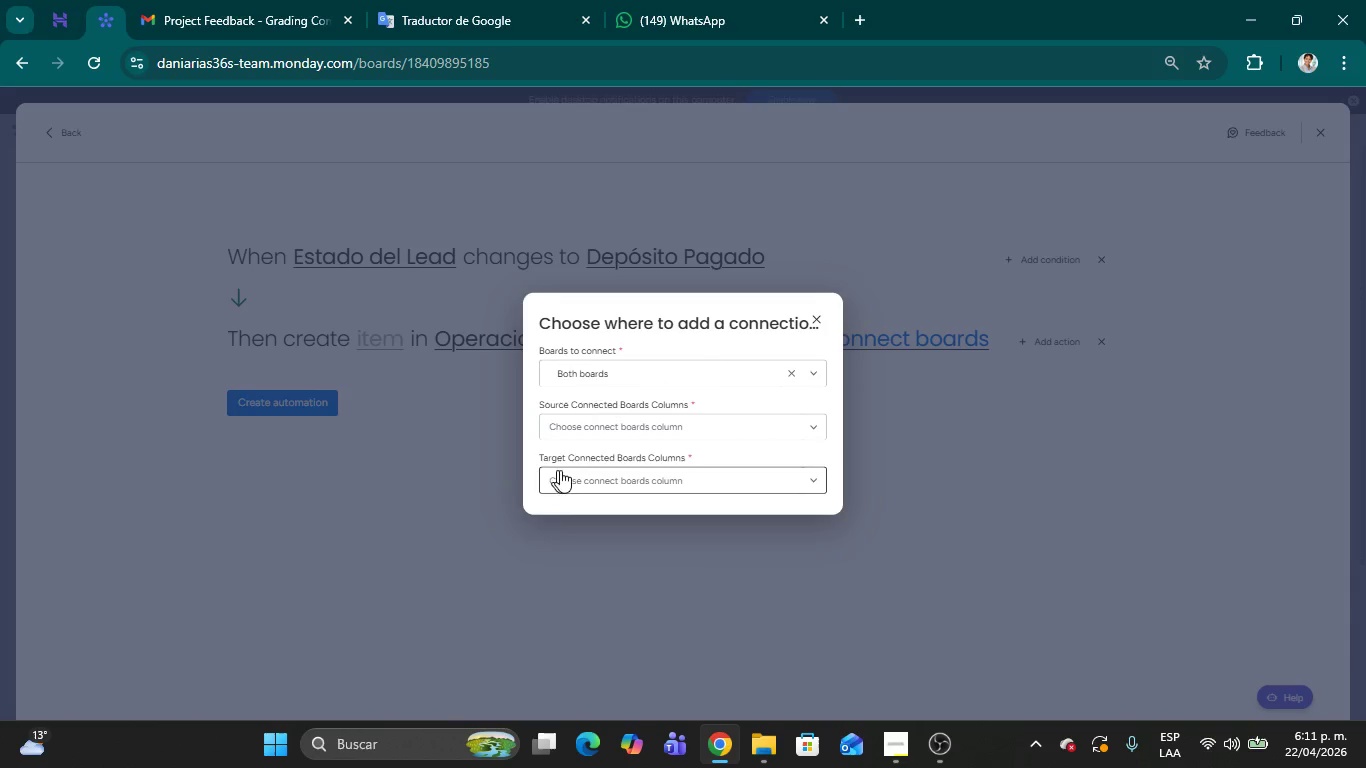 
left_click([577, 474])
 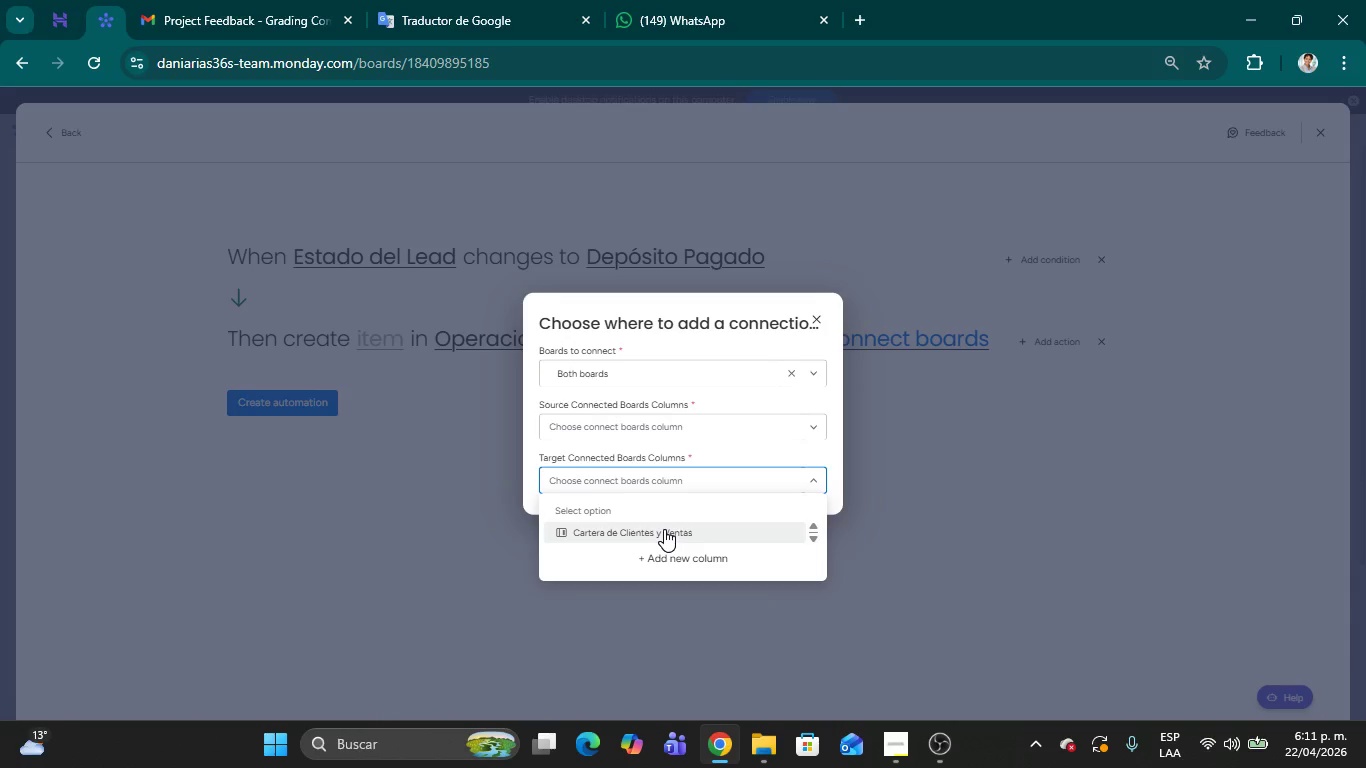 
scroll: coordinate [727, 470], scroll_direction: down, amount: 1.0
 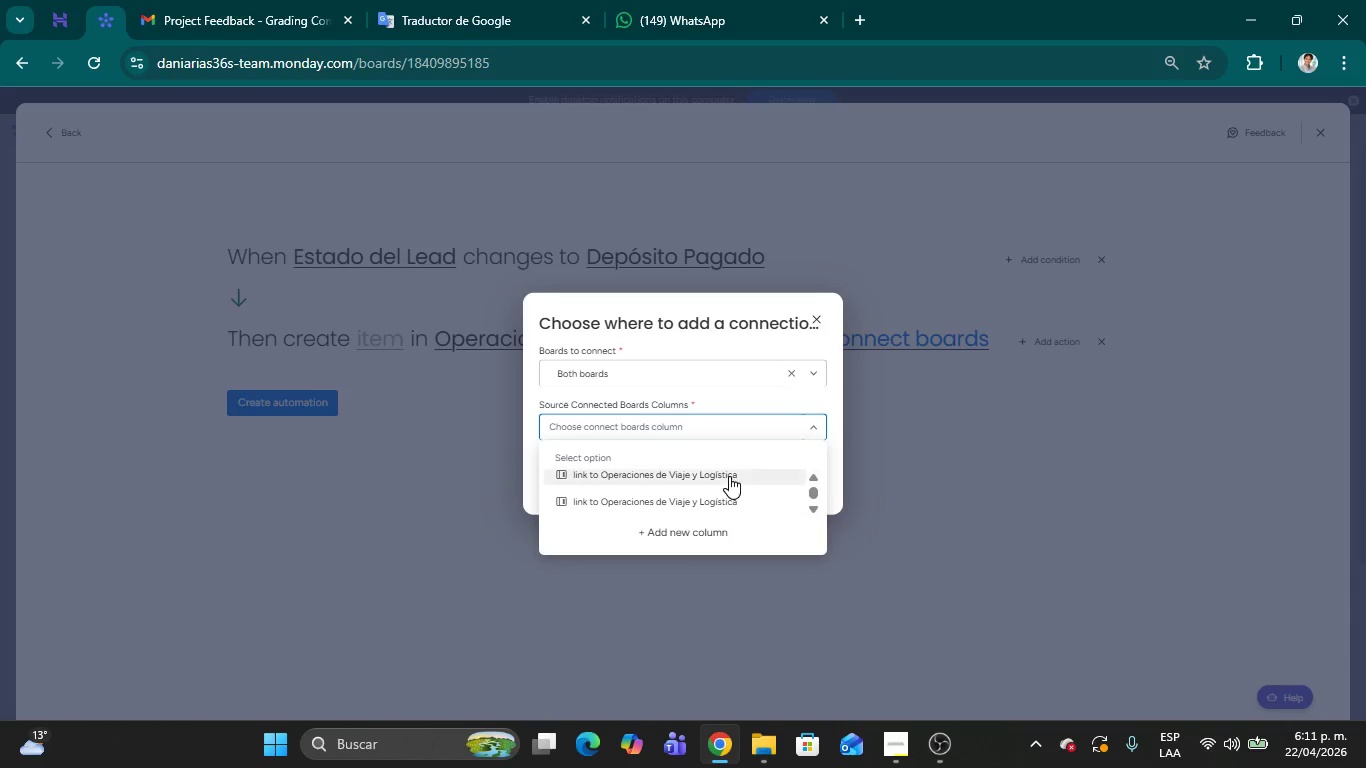 
scroll: coordinate [727, 471], scroll_direction: up, amount: 2.0
 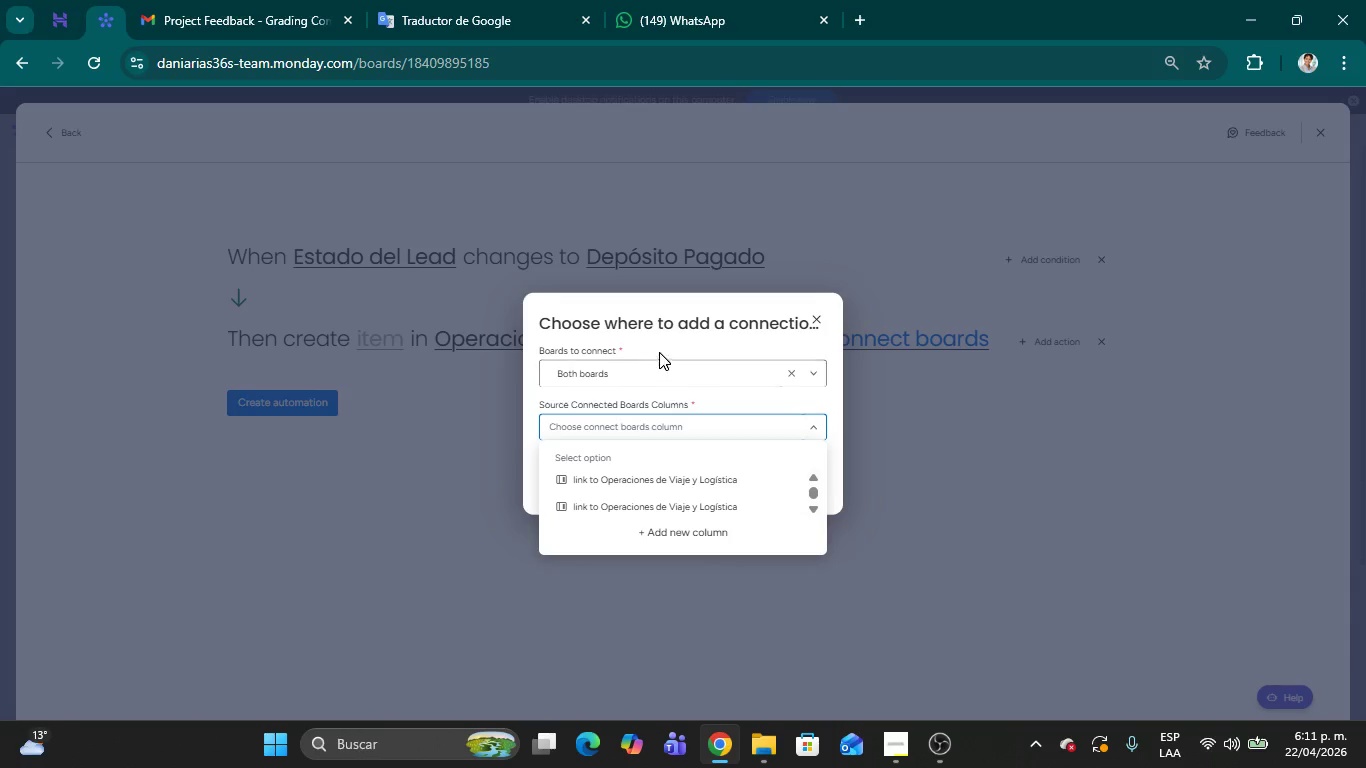 
wait(12.51)
 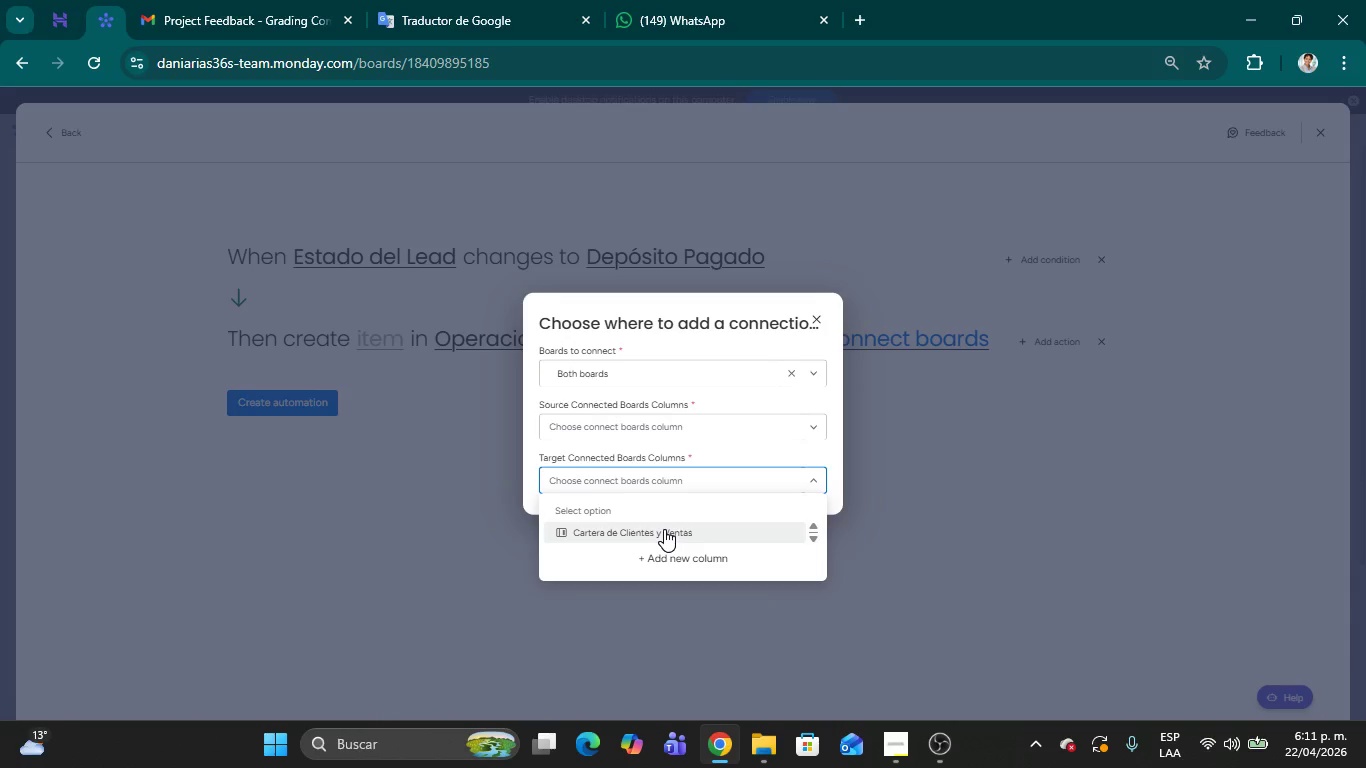 
left_click([581, 435])
 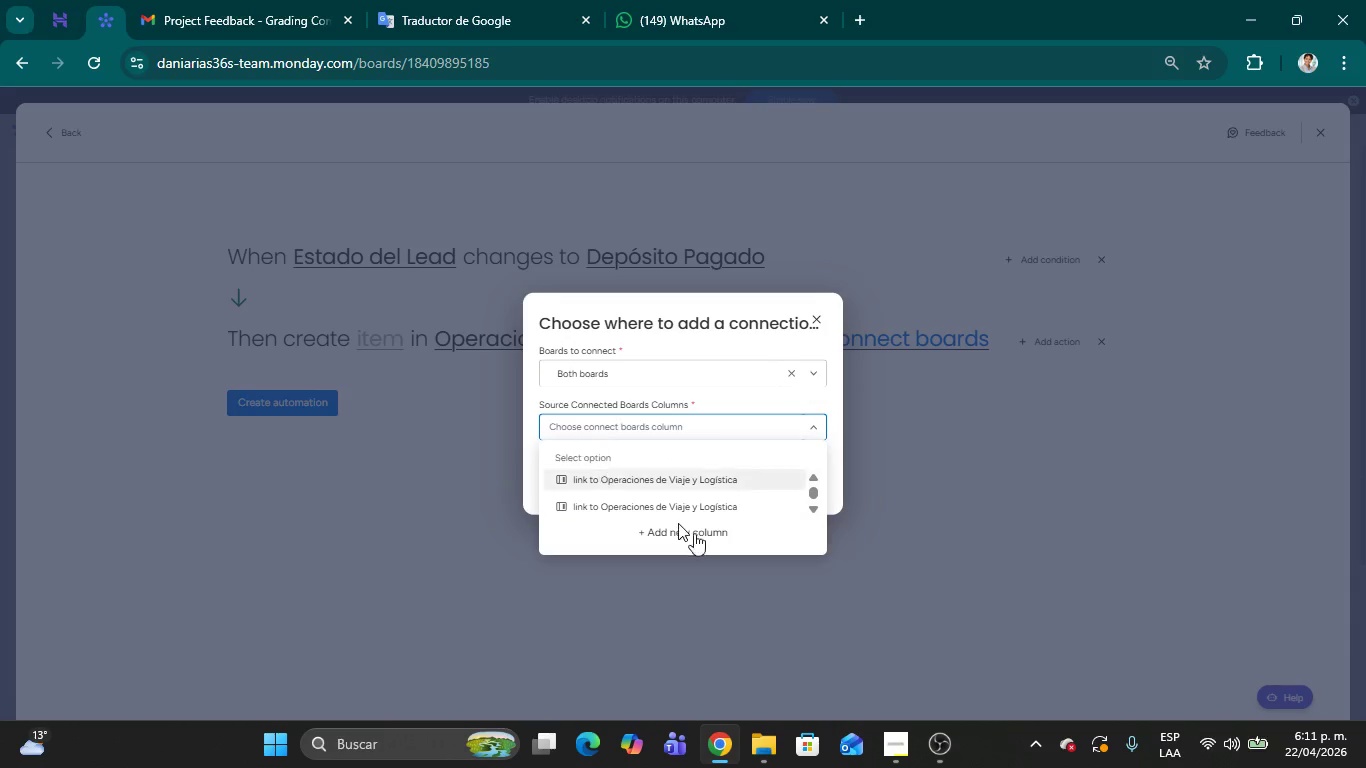 
left_click([715, 536])
 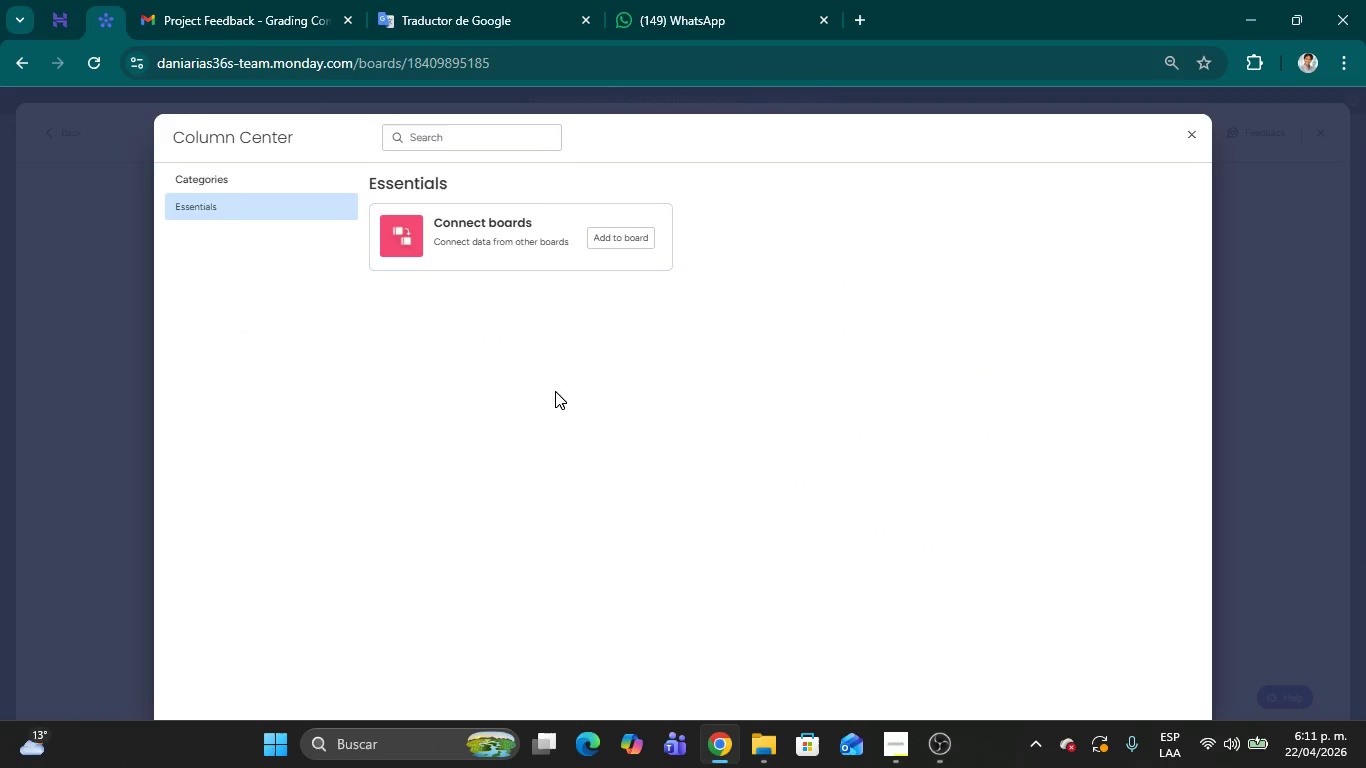 
scroll: coordinate [710, 491], scroll_direction: down, amount: 6.0
 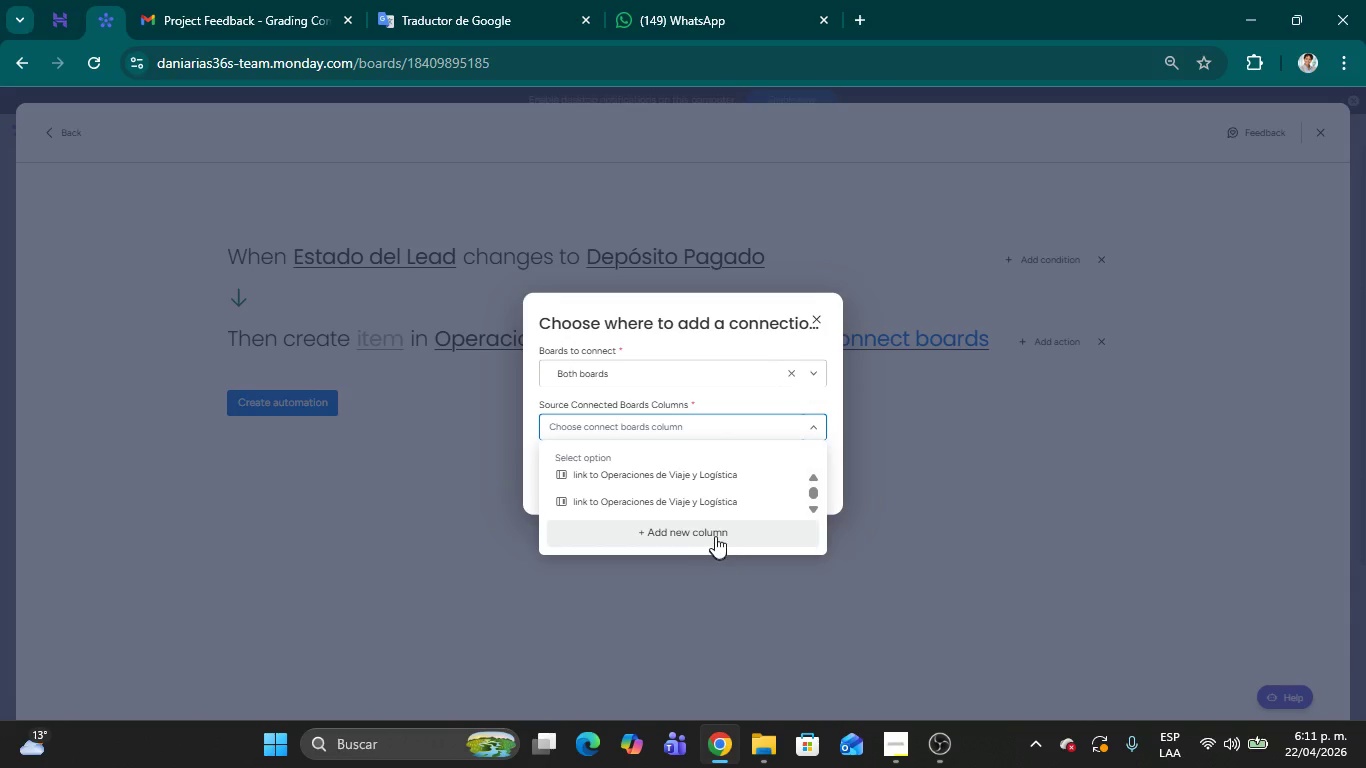 
left_click([640, 242])
 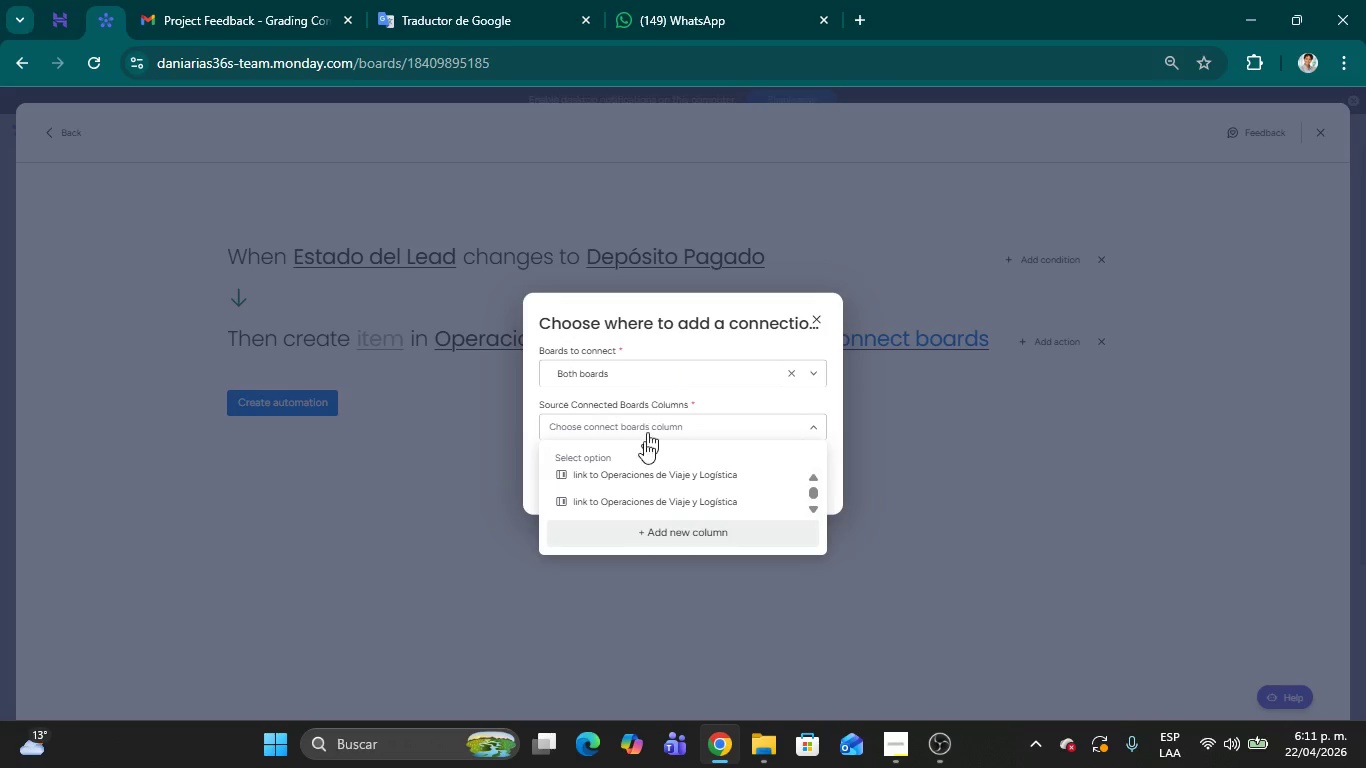 
scroll: coordinate [595, 241], scroll_direction: down, amount: 4.0
 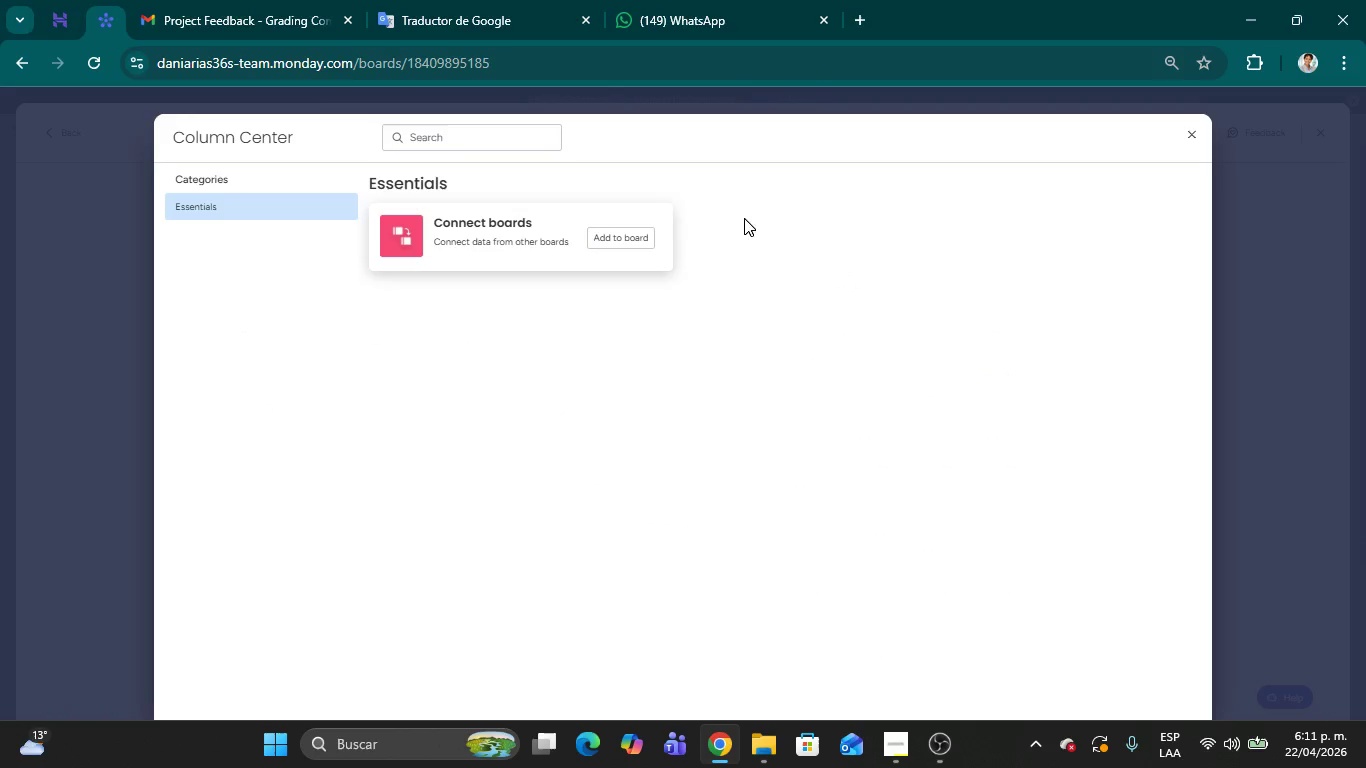 
left_click([635, 428])
 